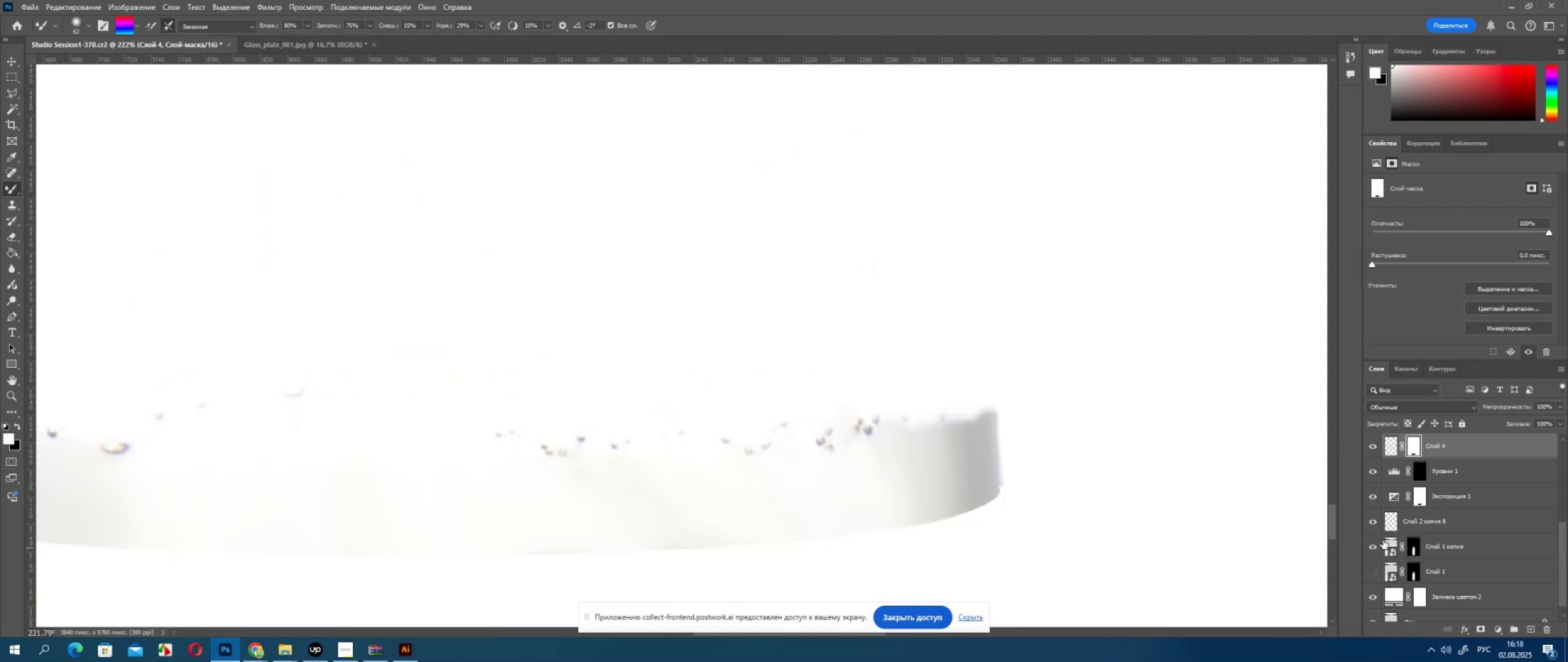 
hold_key(key=AltLeft, duration=1.52)
left_click([1398, 535])
 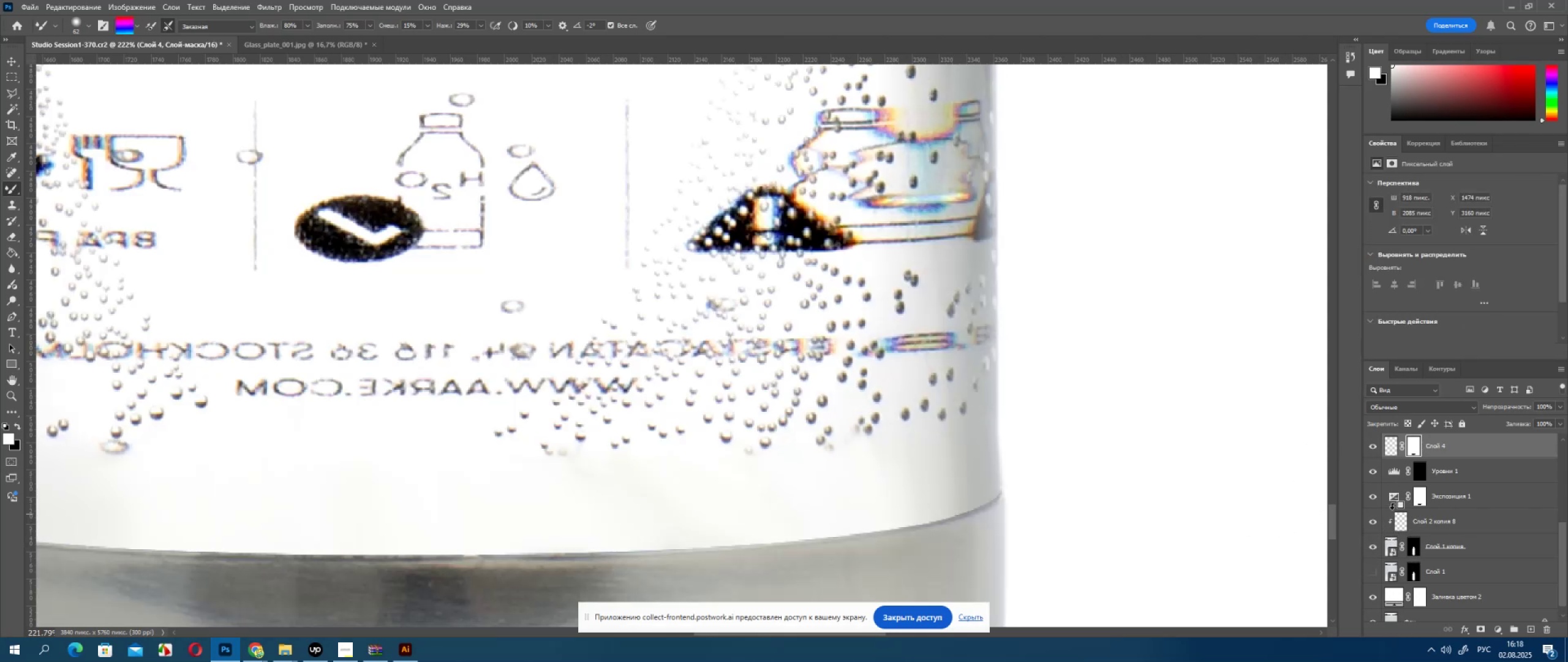 
left_click([1392, 509])
 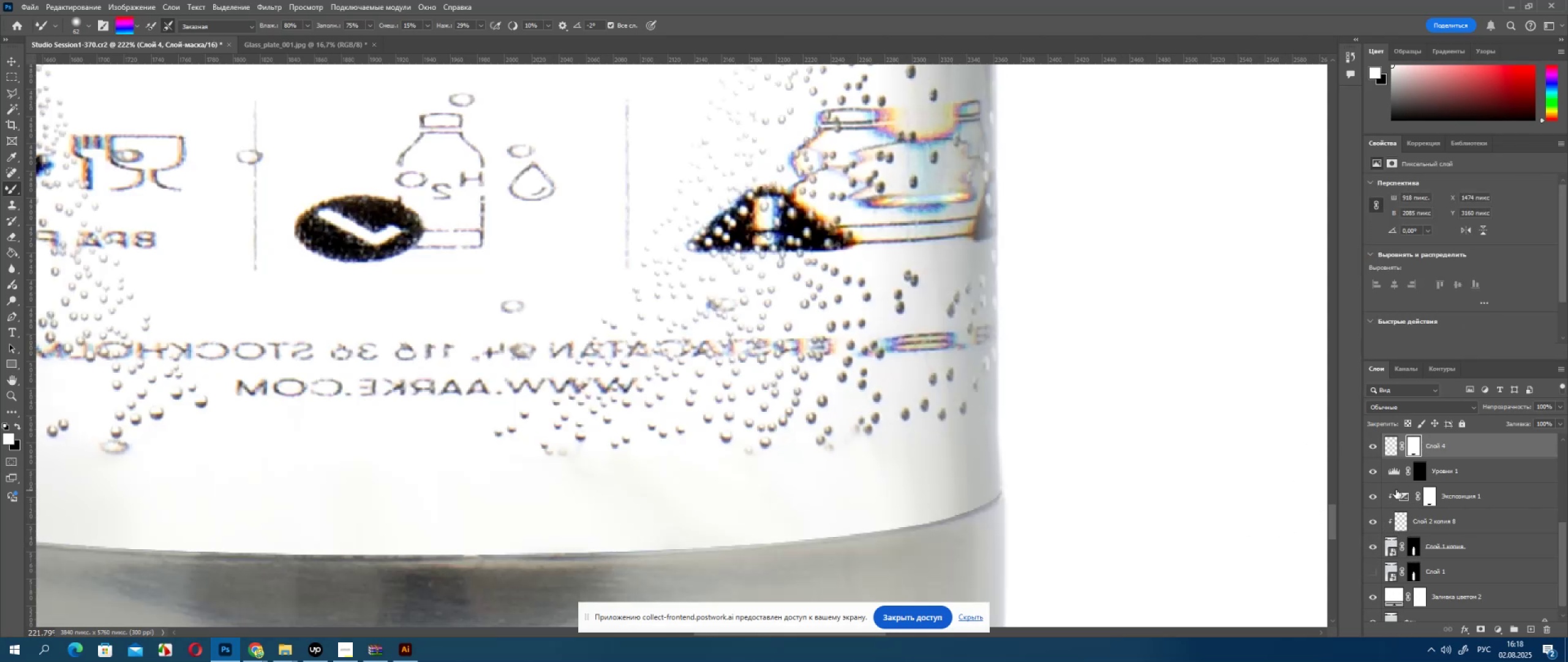 
hold_key(key=AltLeft, duration=1.15)
left_click([1394, 460])
 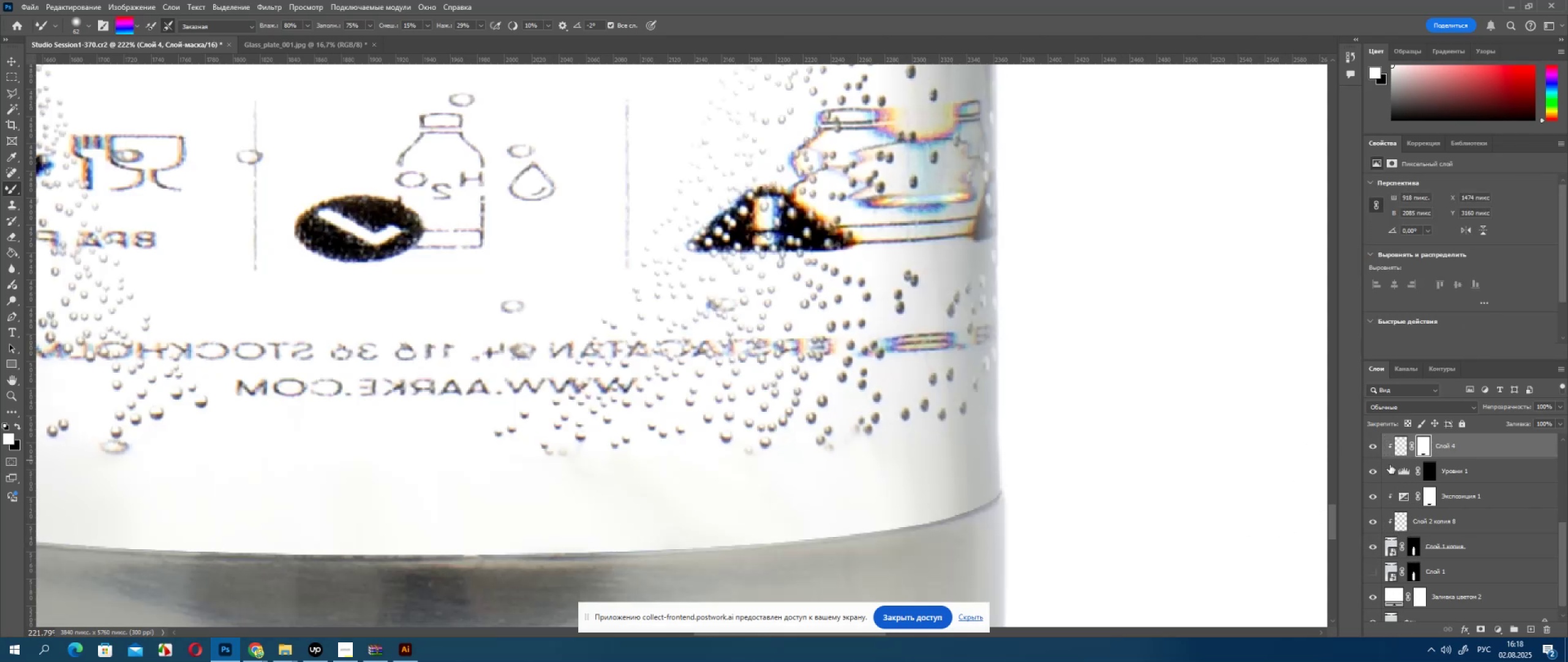 
hold_key(key=AltLeft, duration=0.46)
scroll: coordinate [1208, 506], scroll_direction: down, amount: 6.0
 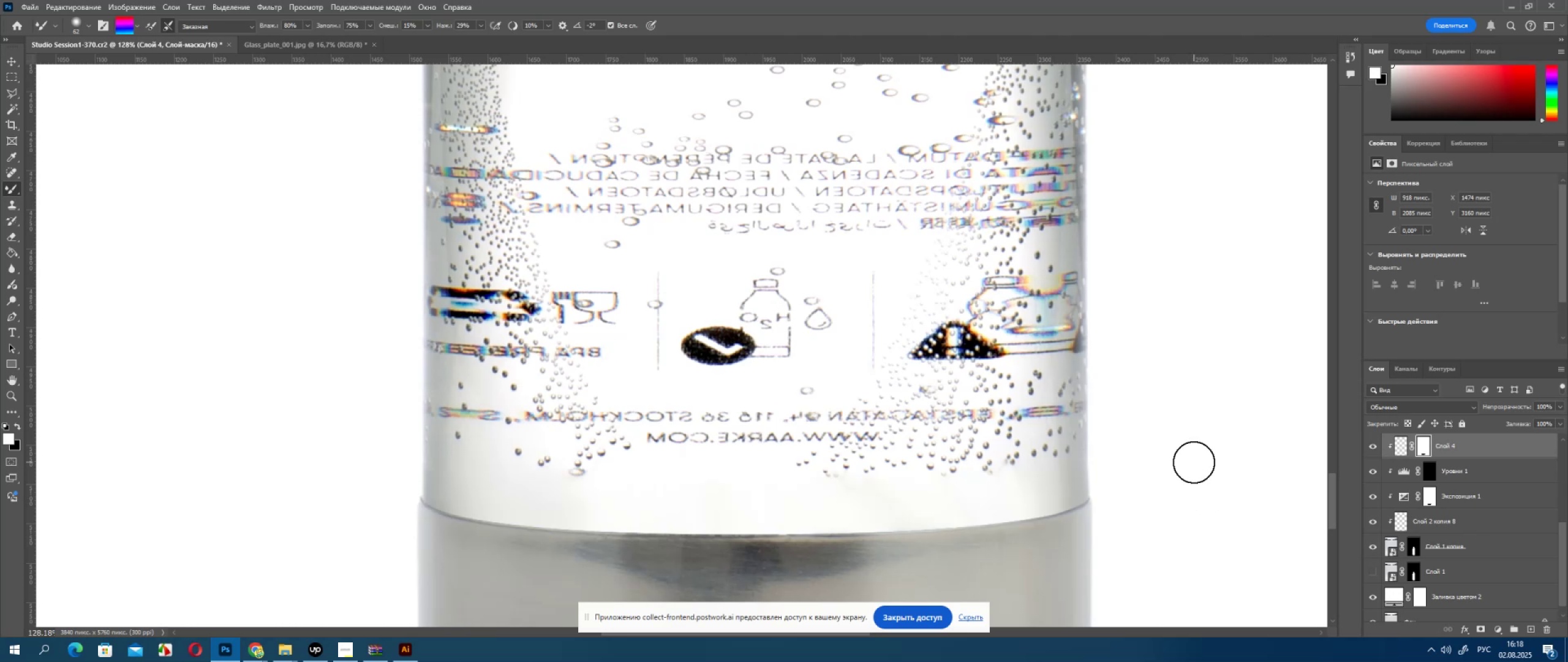 
key(Alt+AltLeft)
 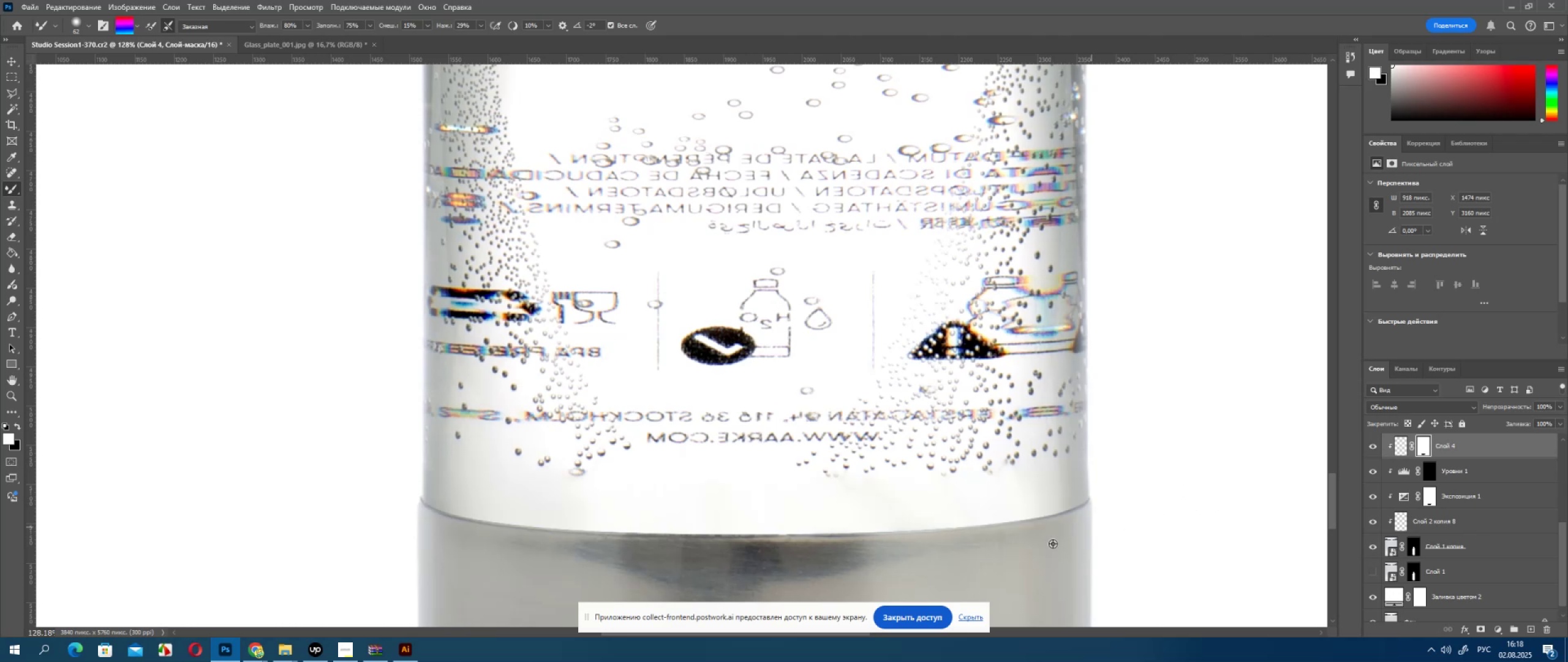 
scroll: coordinate [1057, 542], scroll_direction: up, amount: 5.0
 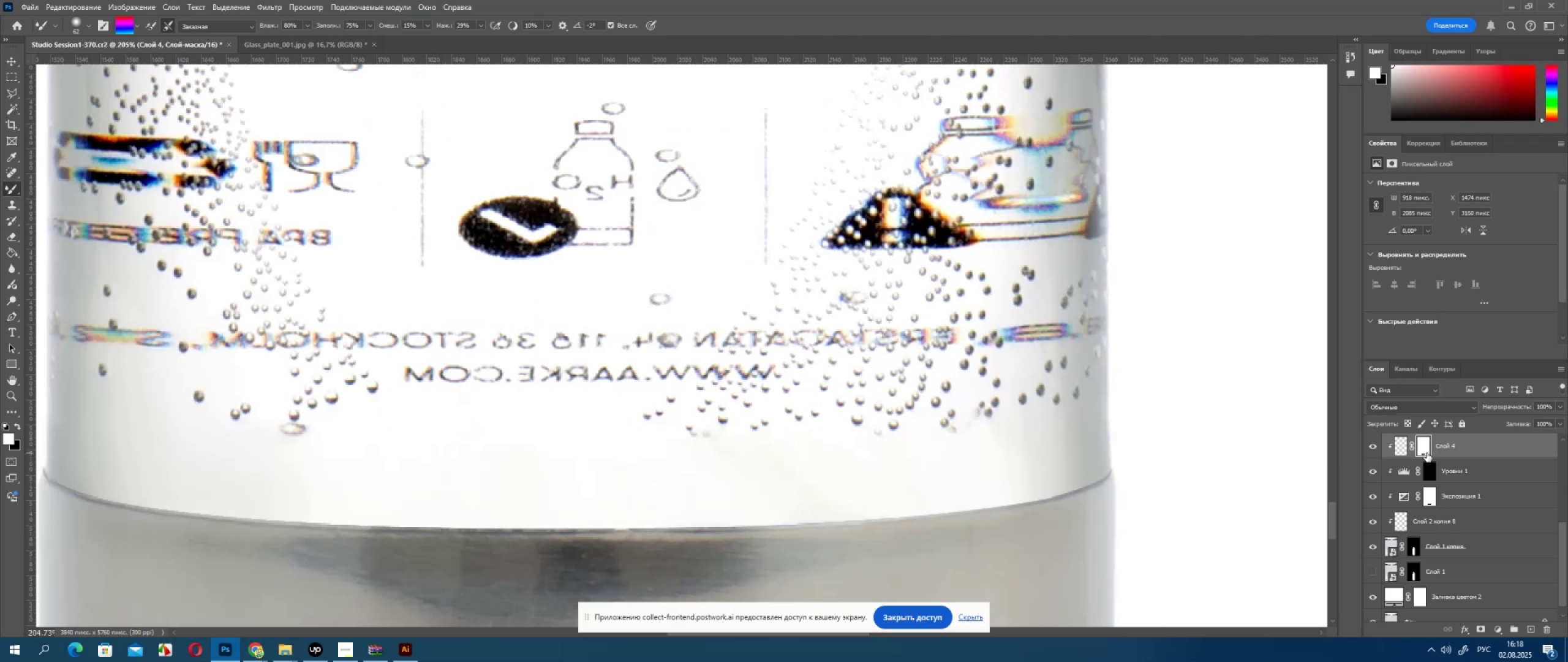 
double_click([1427, 453])
 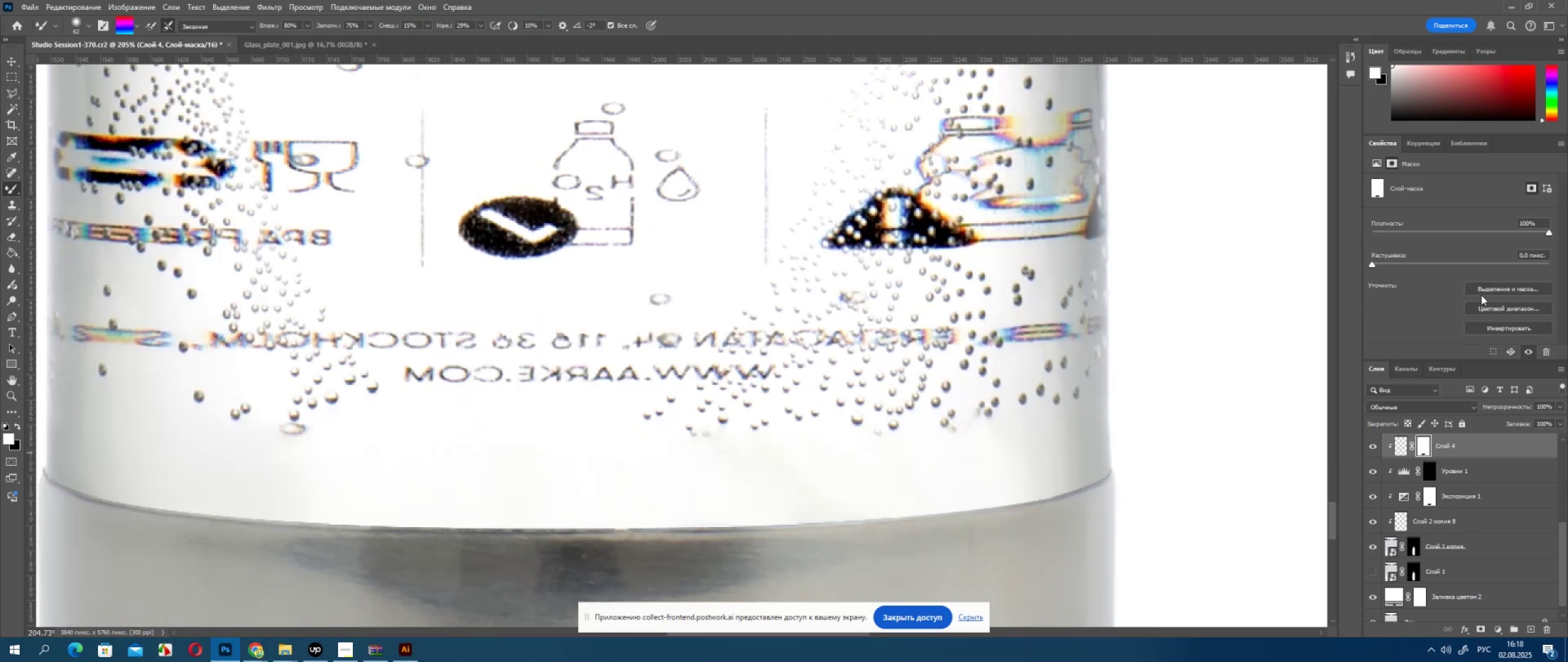 
left_click([1484, 286])
 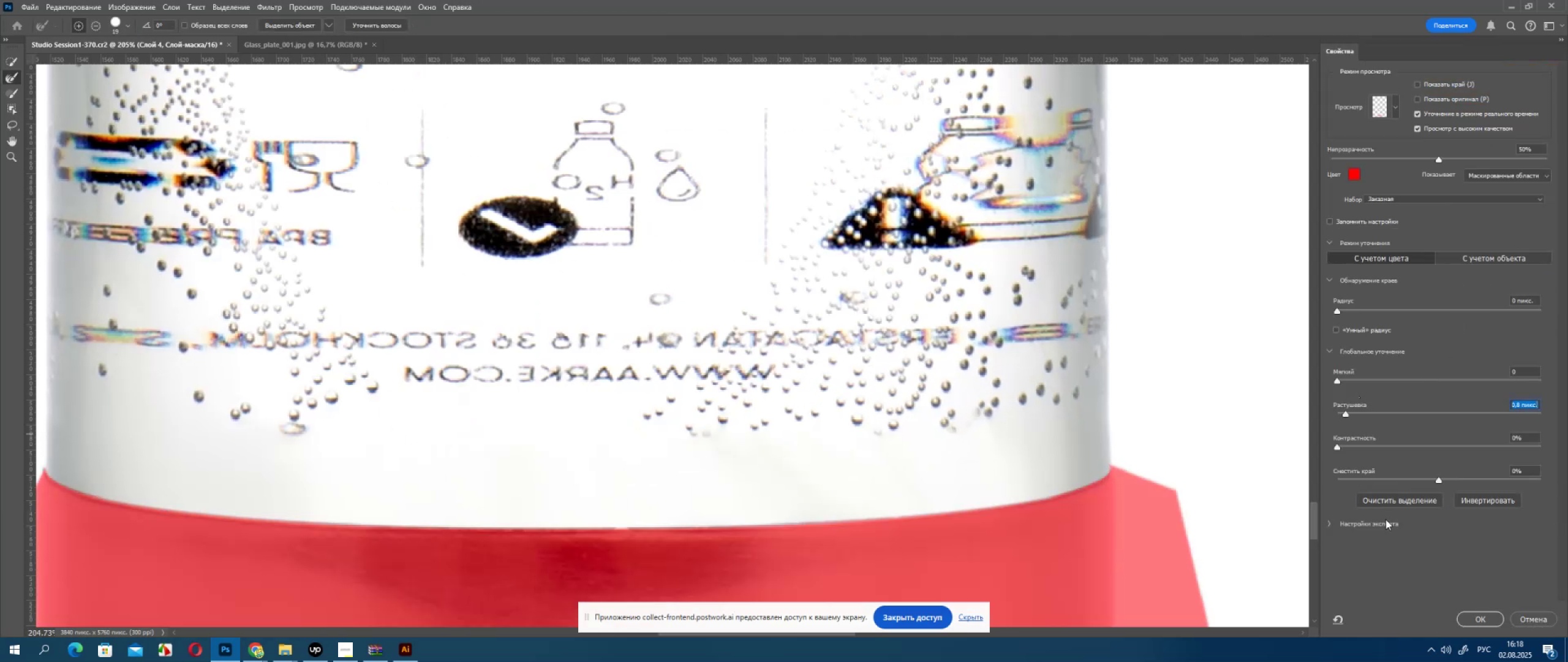 
wait(8.13)
 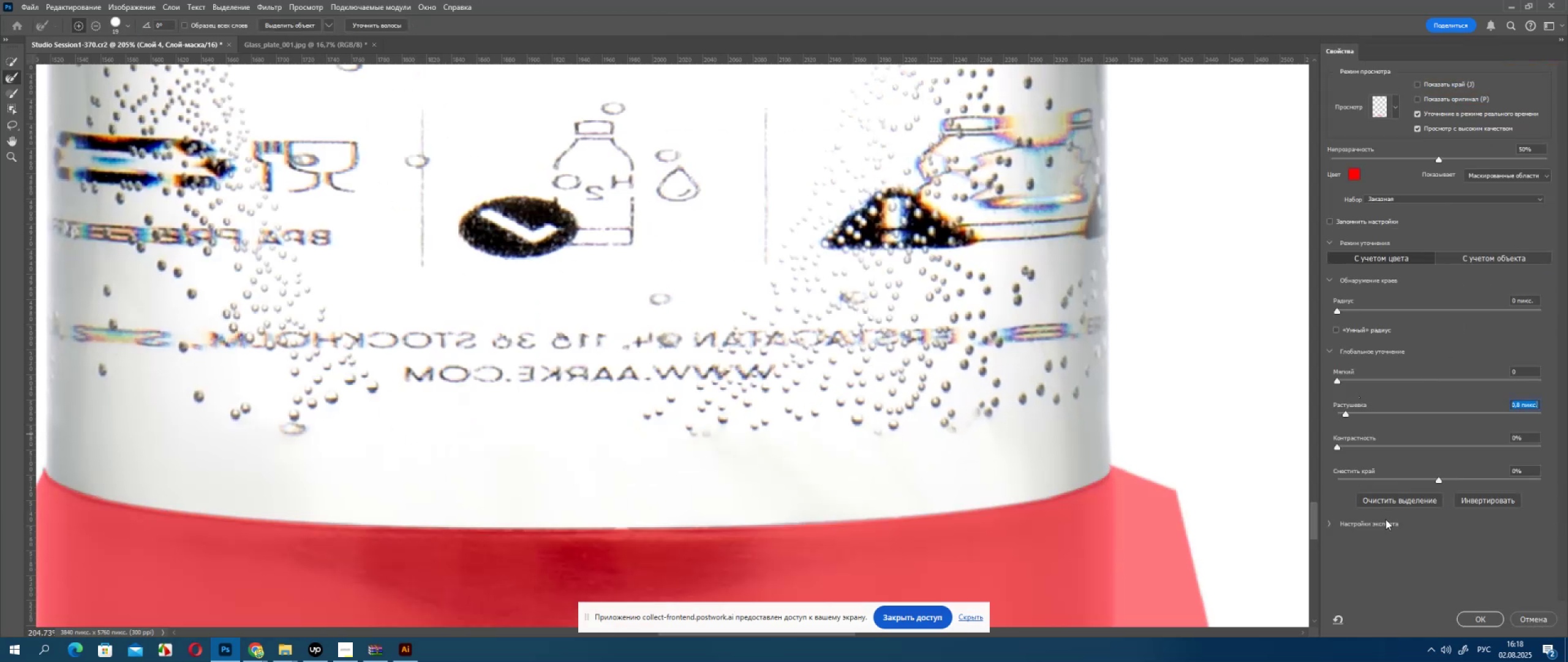 
left_click([1373, 444])
 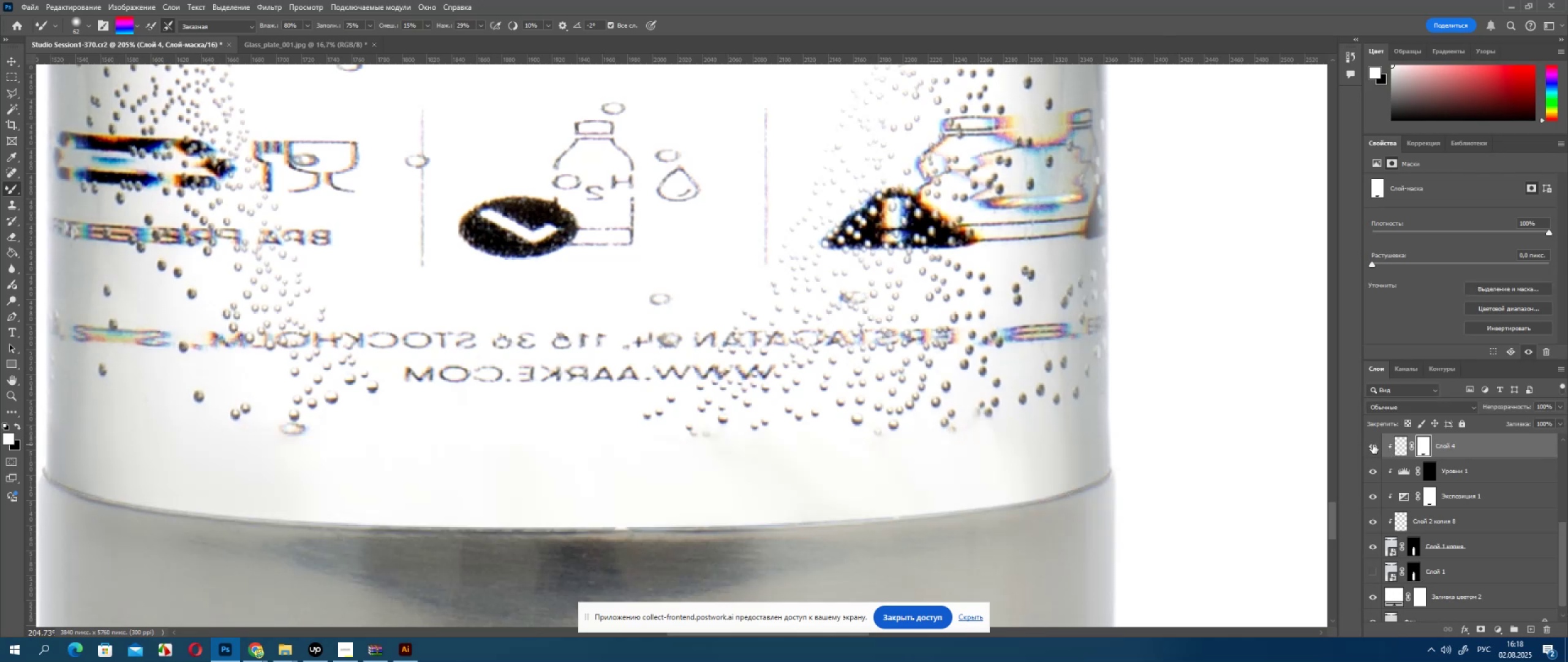 
left_click([1373, 444])
 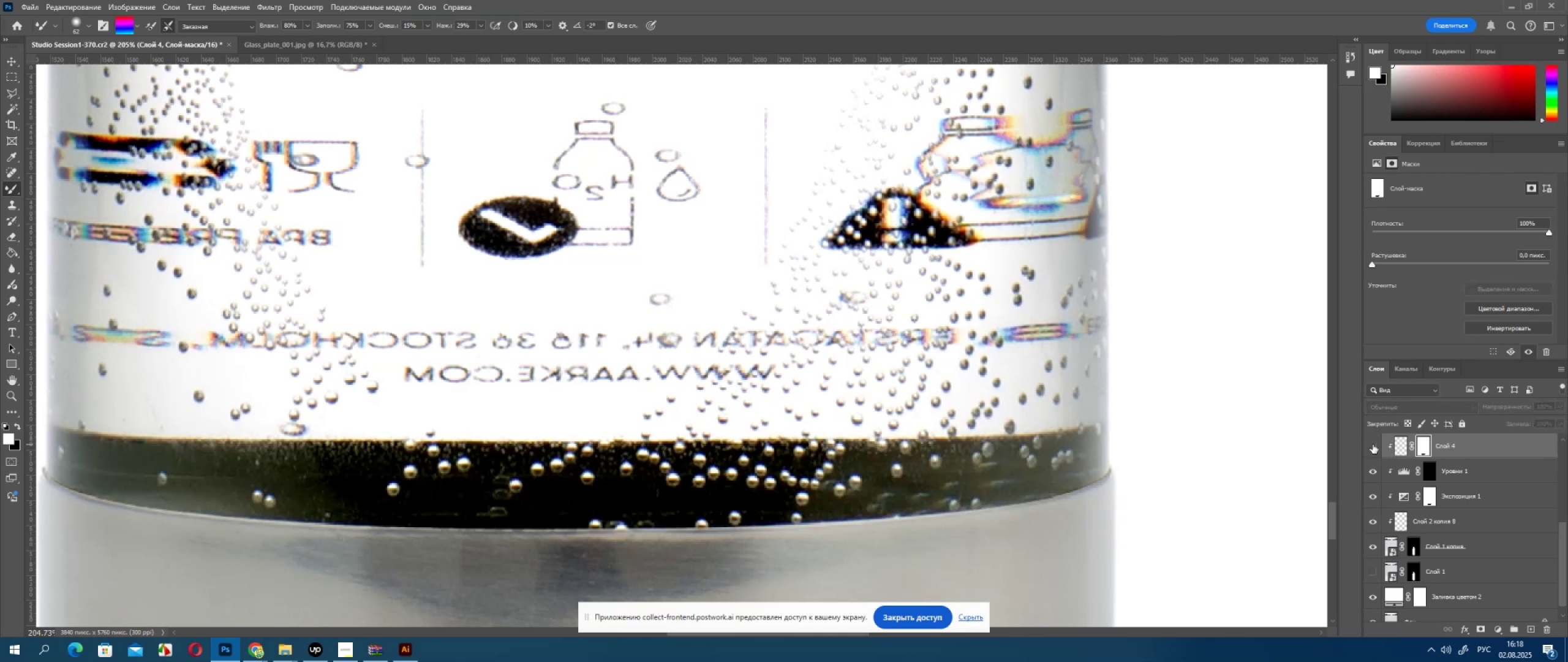 
left_click([1373, 444])
 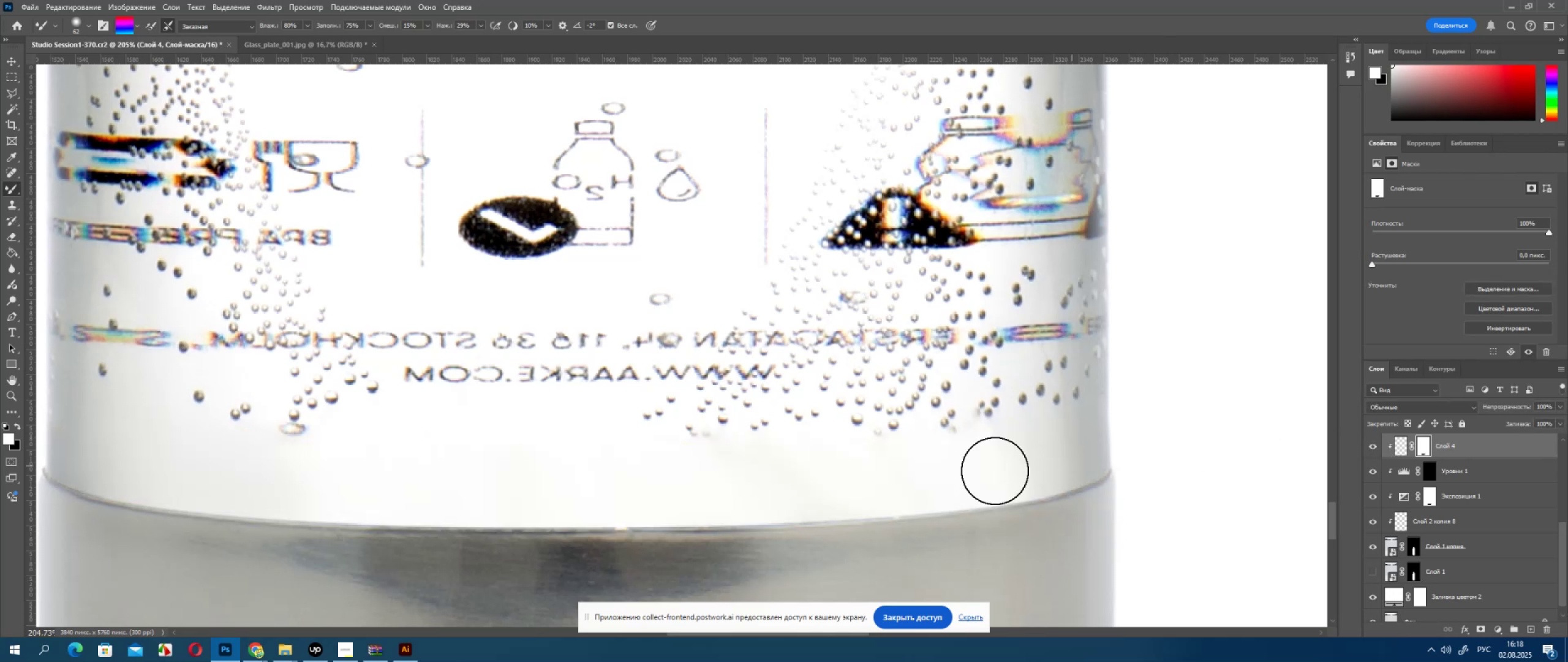 
hold_key(key=AltLeft, duration=0.62)
scroll: coordinate [836, 485], scroll_direction: down, amount: 8.0
 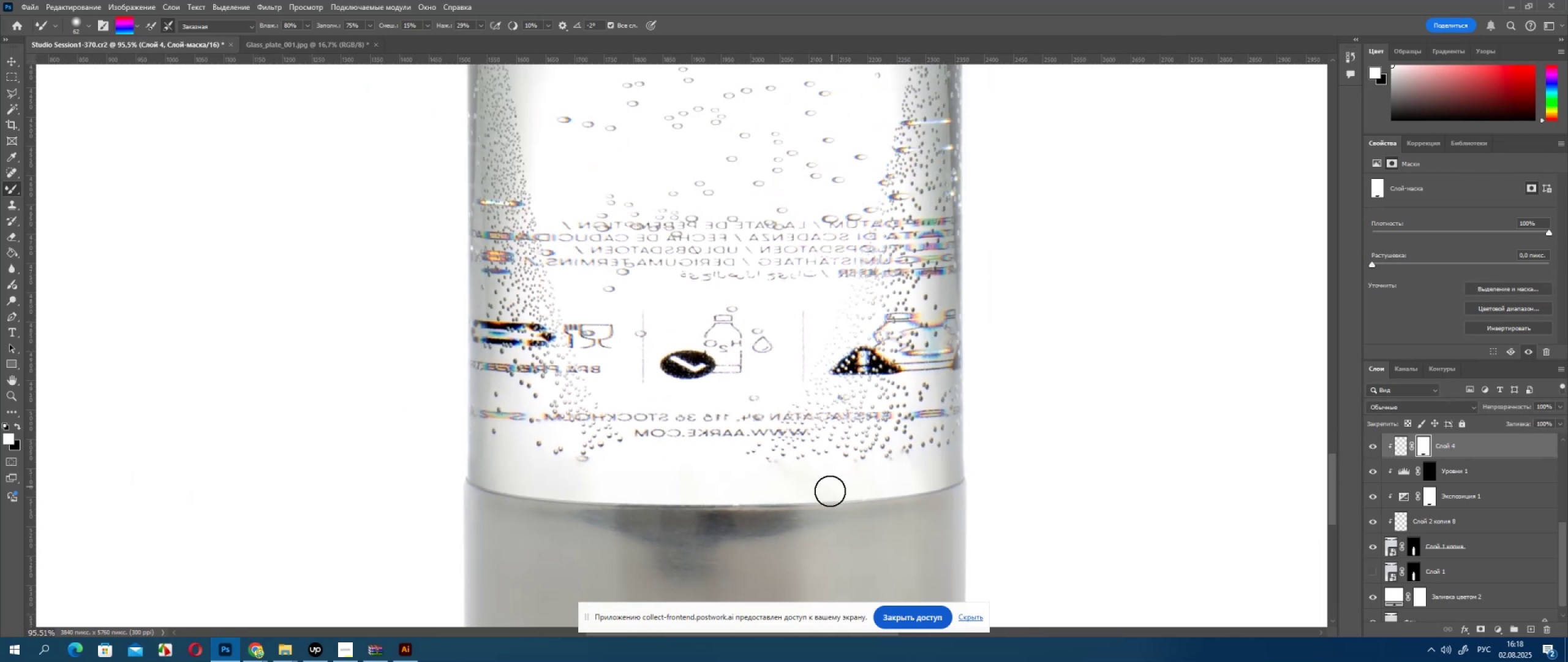 
hold_key(key=AltLeft, duration=0.7)
scroll: coordinate [744, 497], scroll_direction: up, amount: 11.0
 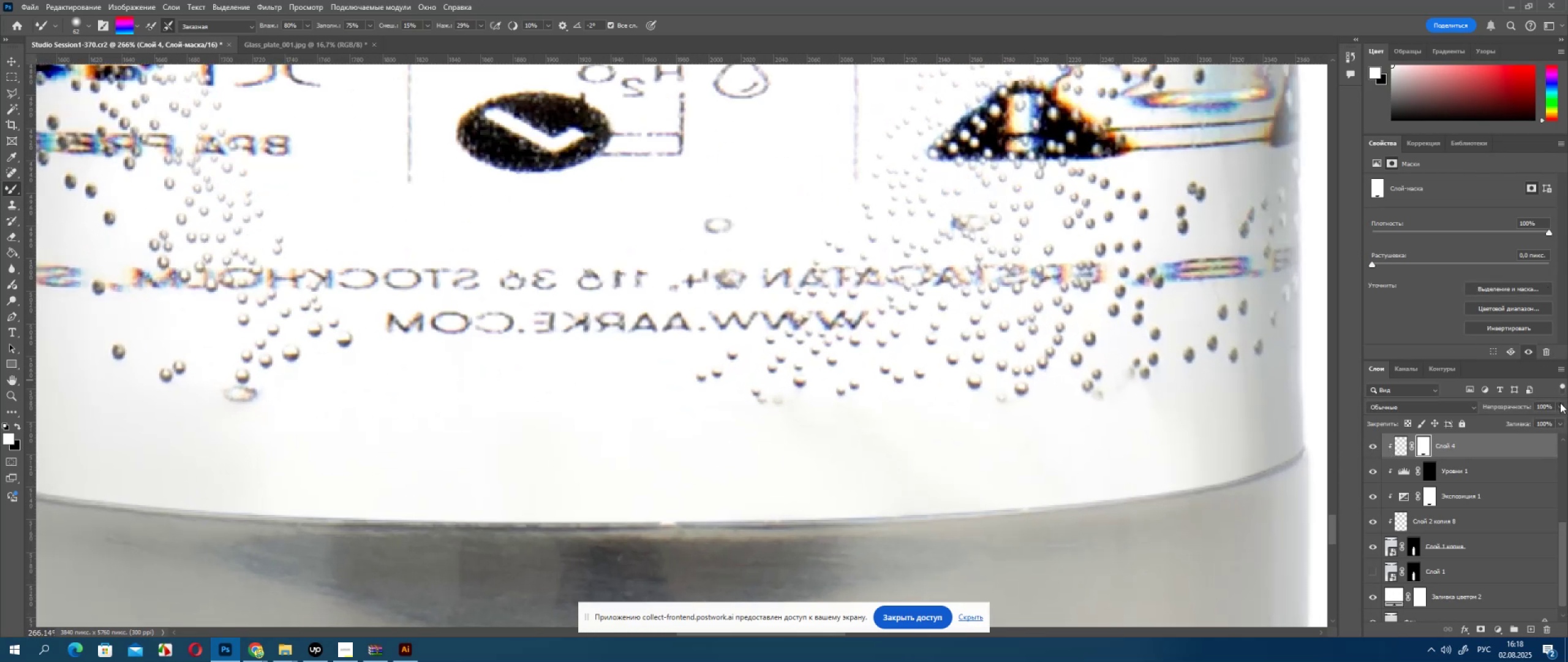 
left_click([1528, 420])
 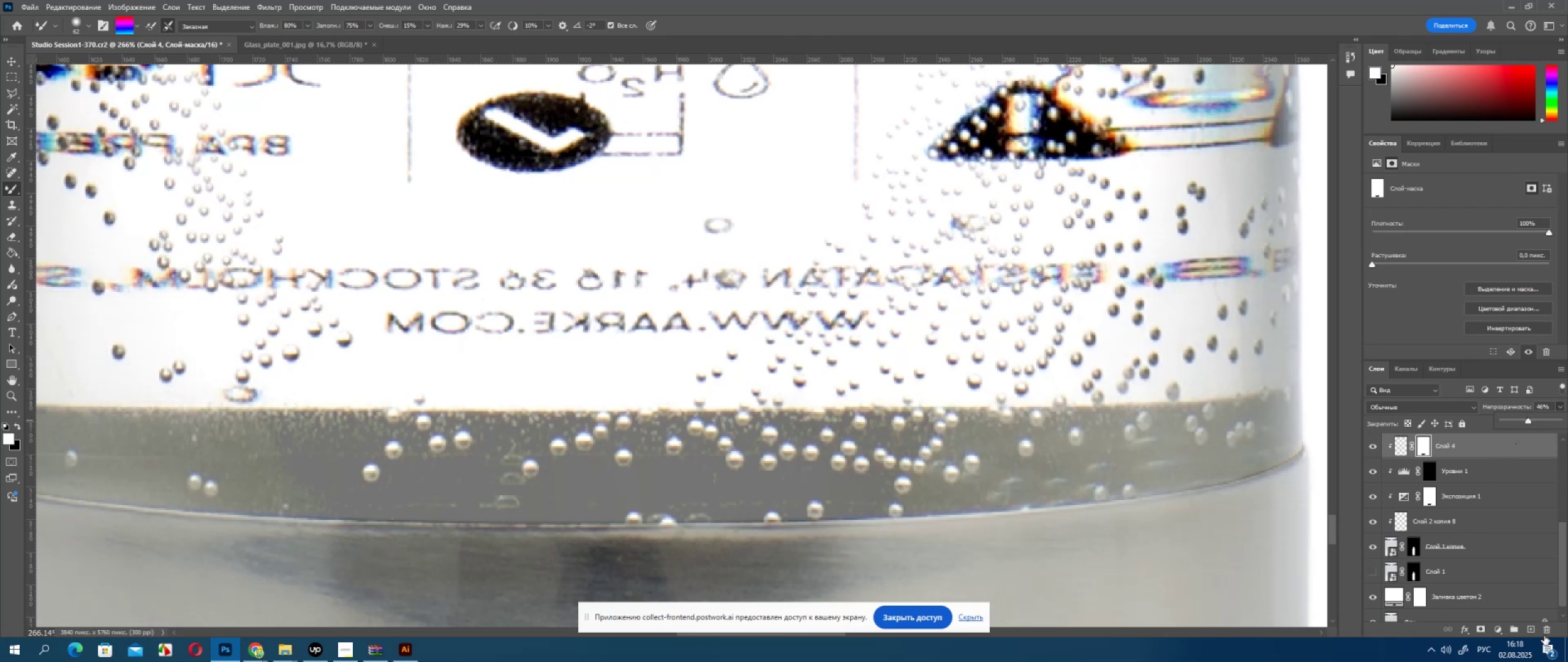 
wait(5.13)
 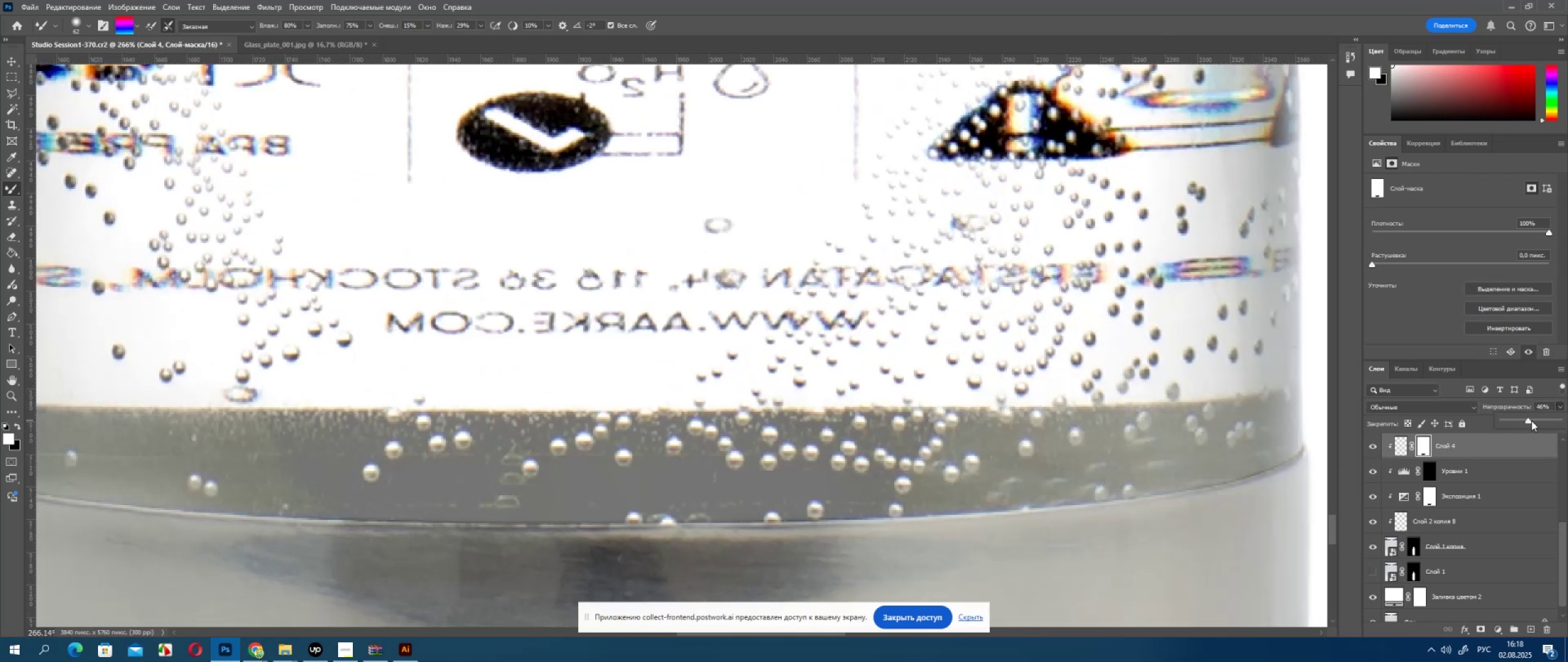 
right_click([7, 184])
 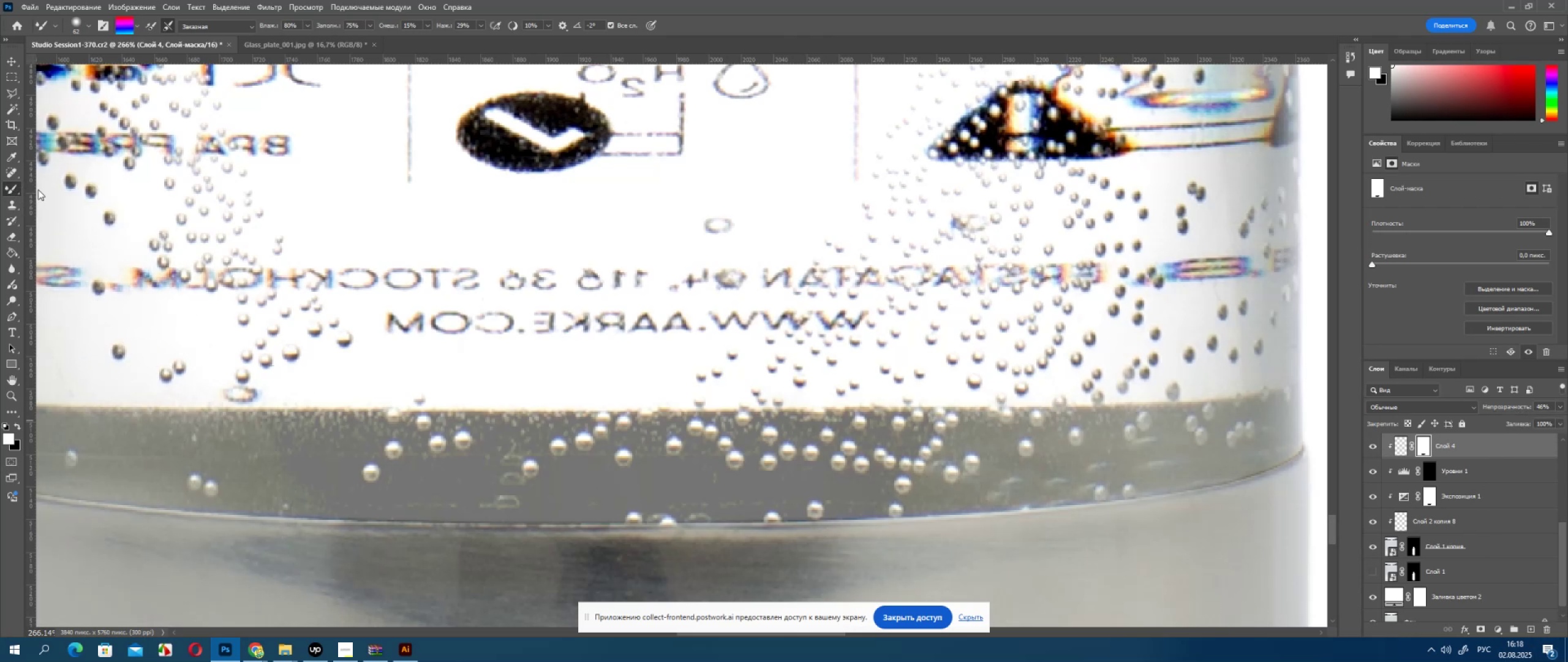 
hold_key(key=AltLeft, duration=1.41)
 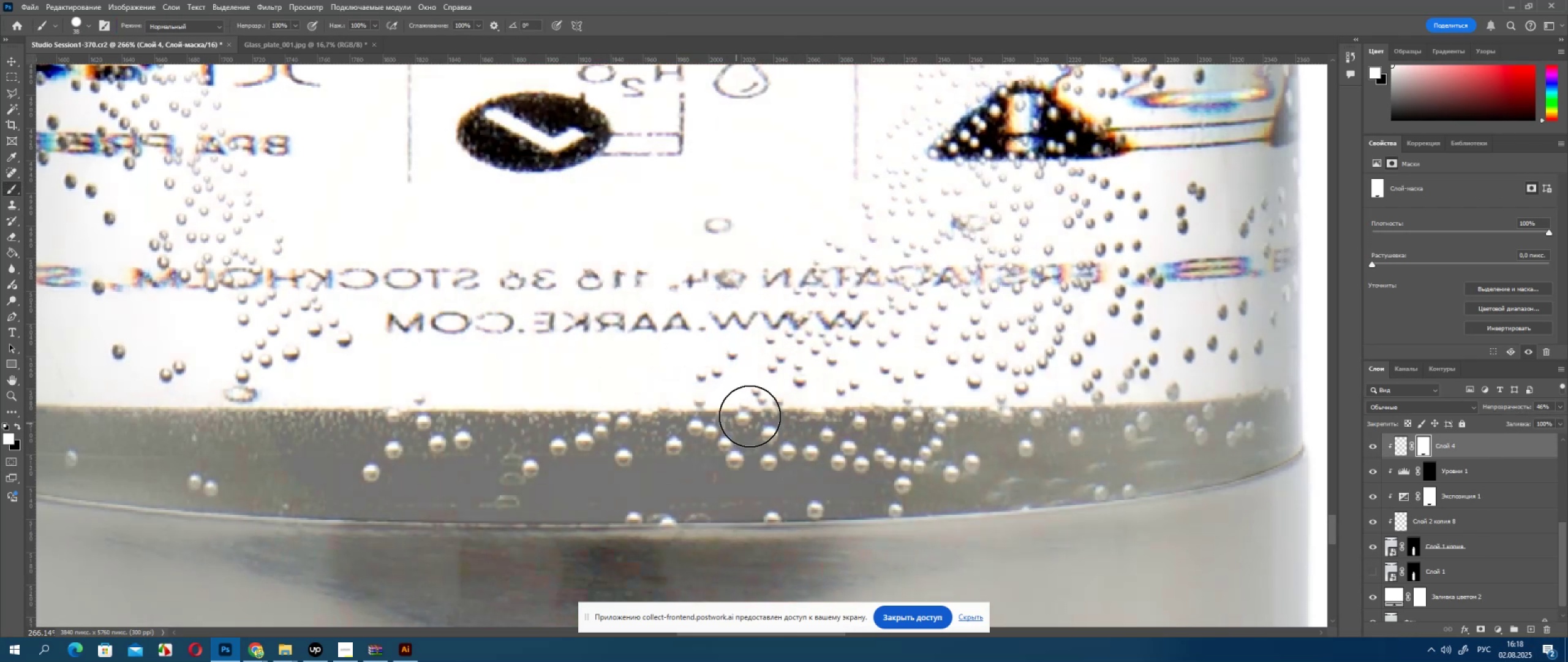 
hold_key(key=AltLeft, duration=1.54)
scroll: coordinate [725, 414], scroll_direction: up, amount: 5.0
 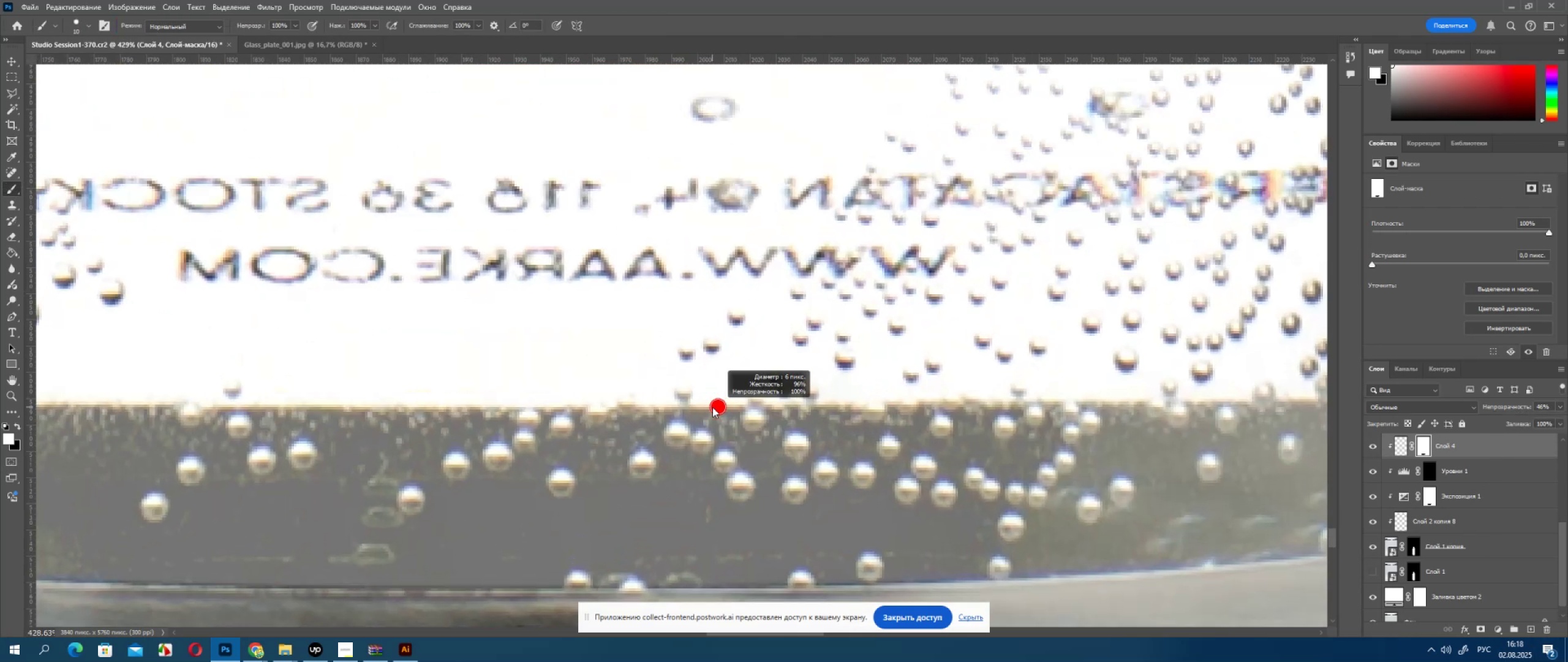 
hold_key(key=AltLeft, duration=0.92)
 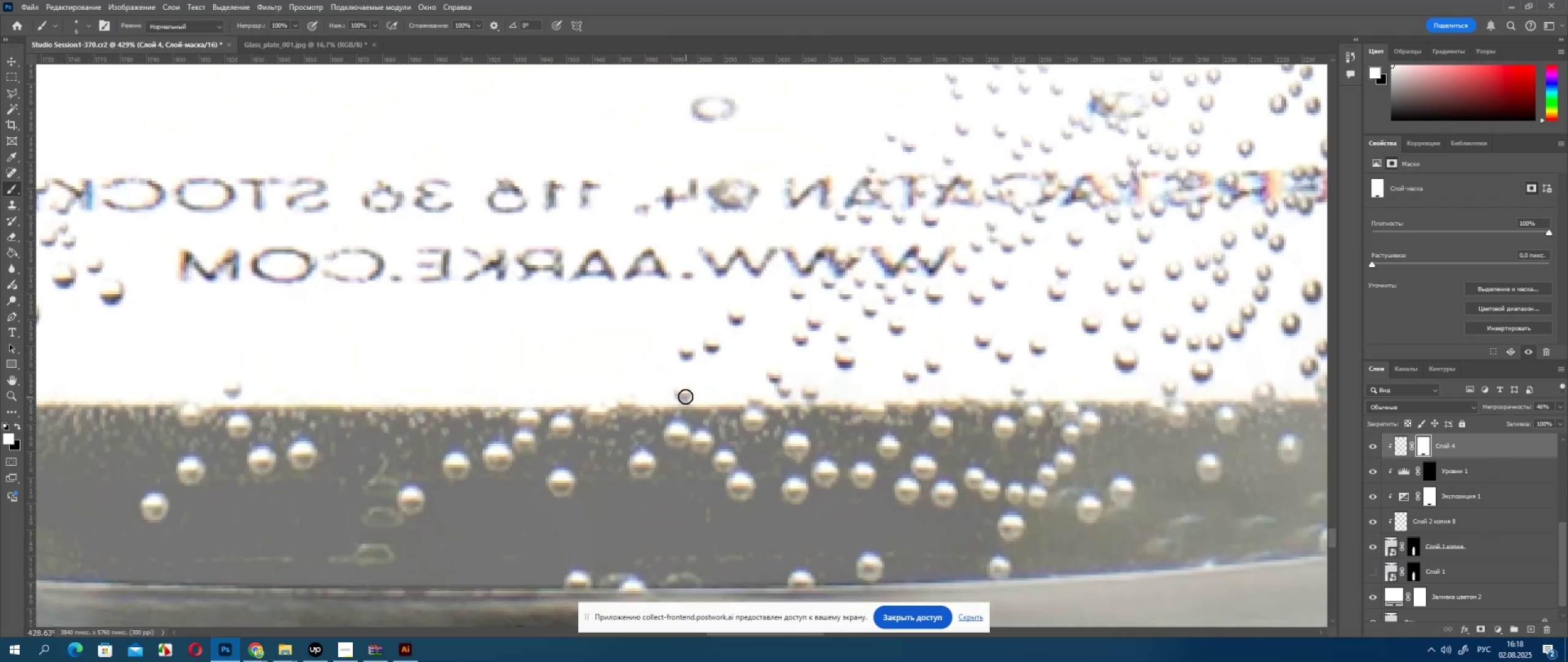 
hold_key(key=AltLeft, duration=7.96)
 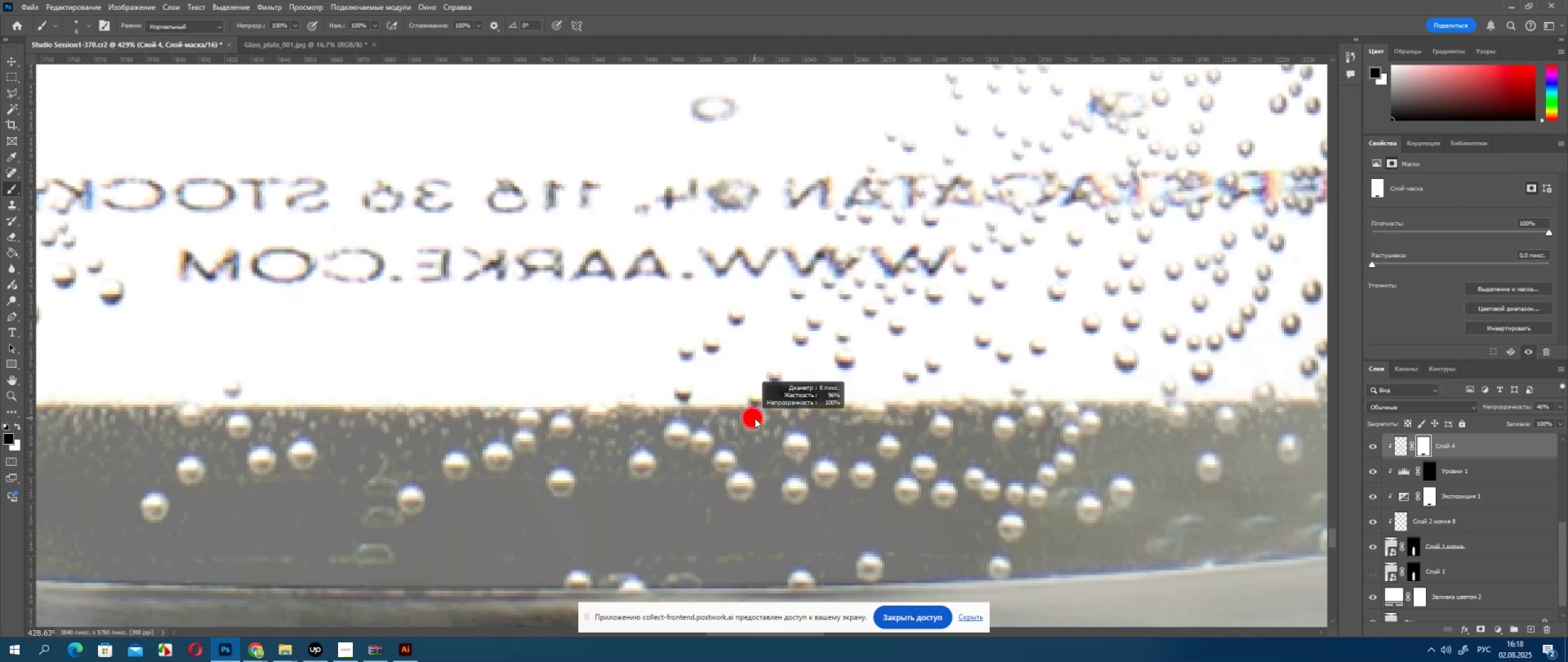 
key(X)
 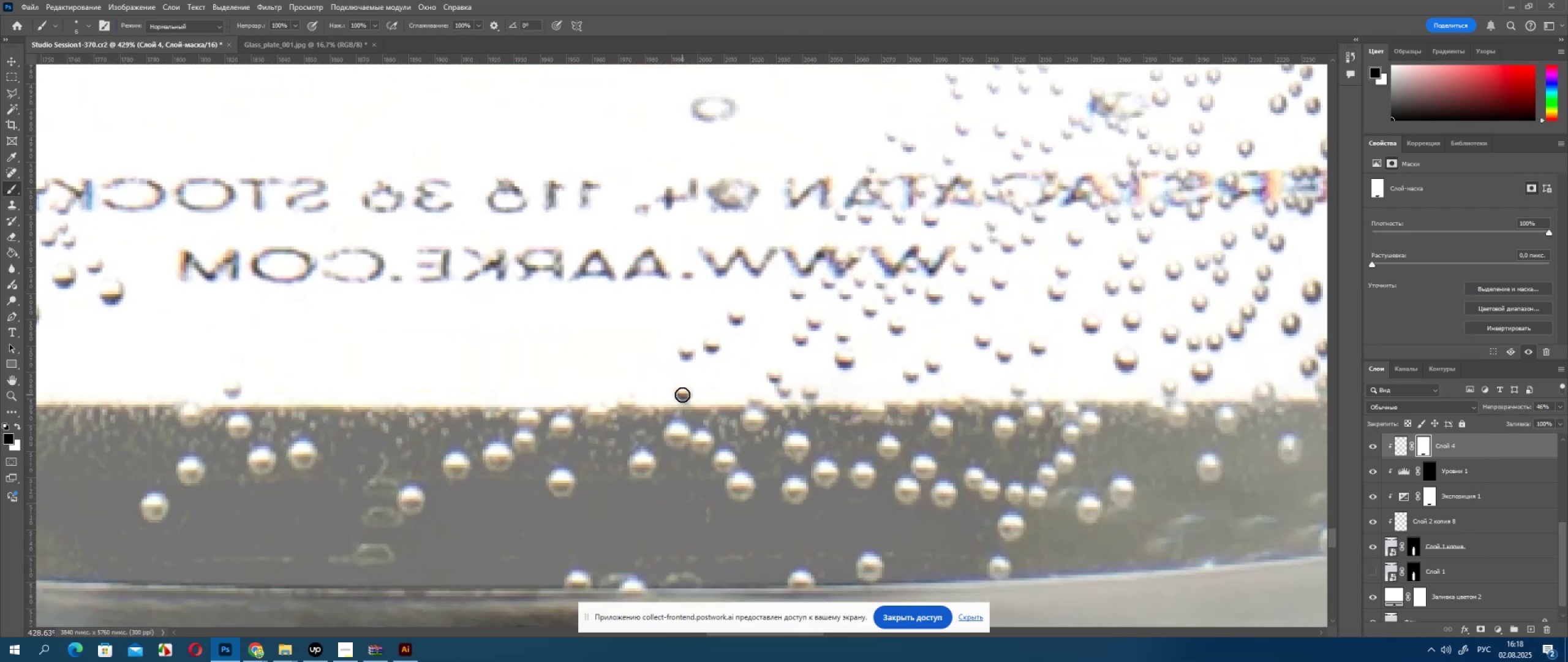 
left_click([682, 395])
 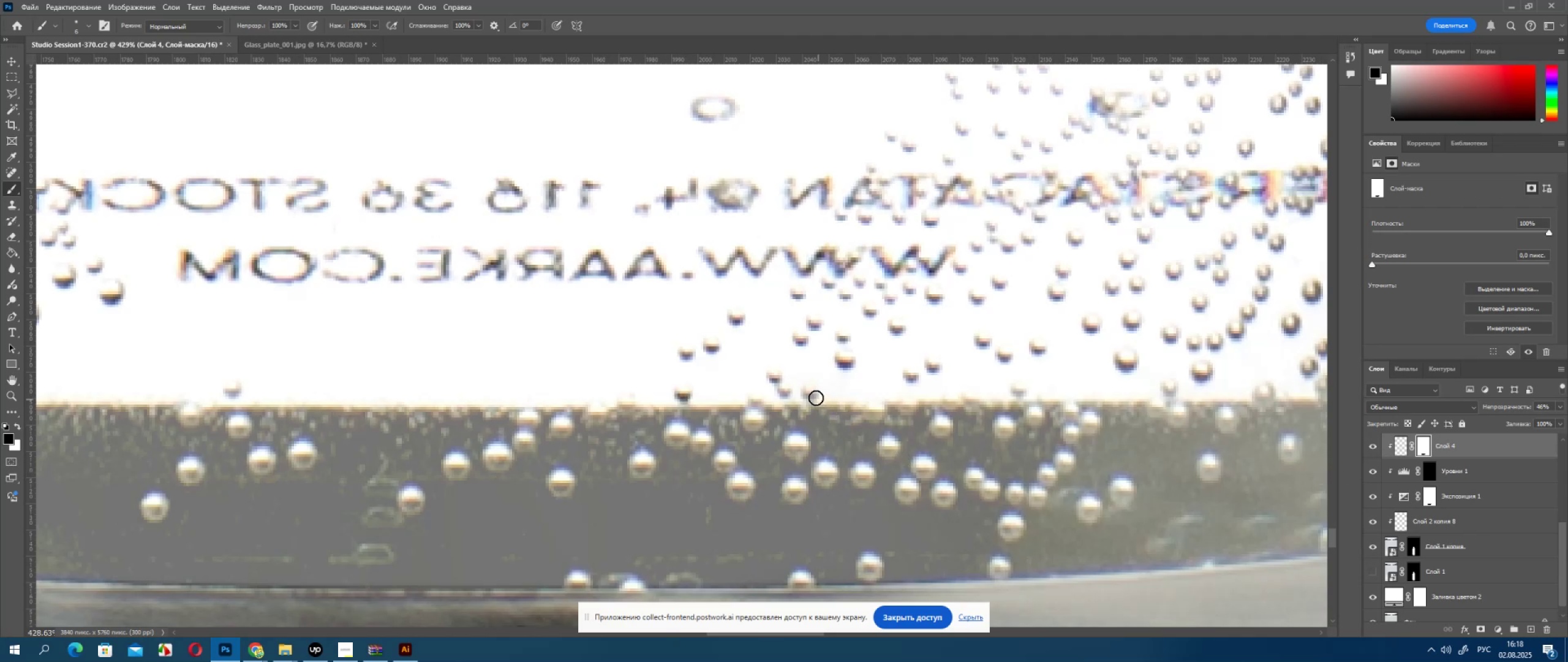 
left_click([810, 391])
 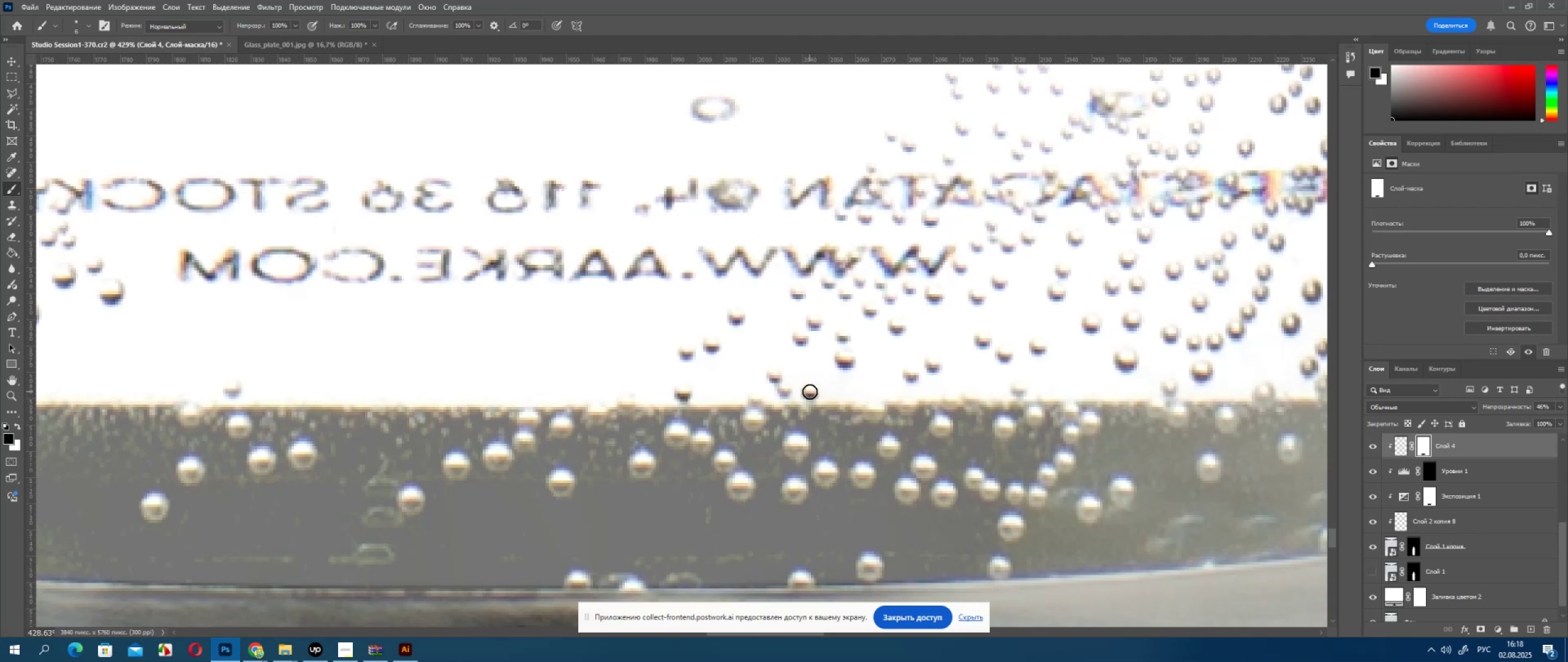 
triple_click([810, 392])
 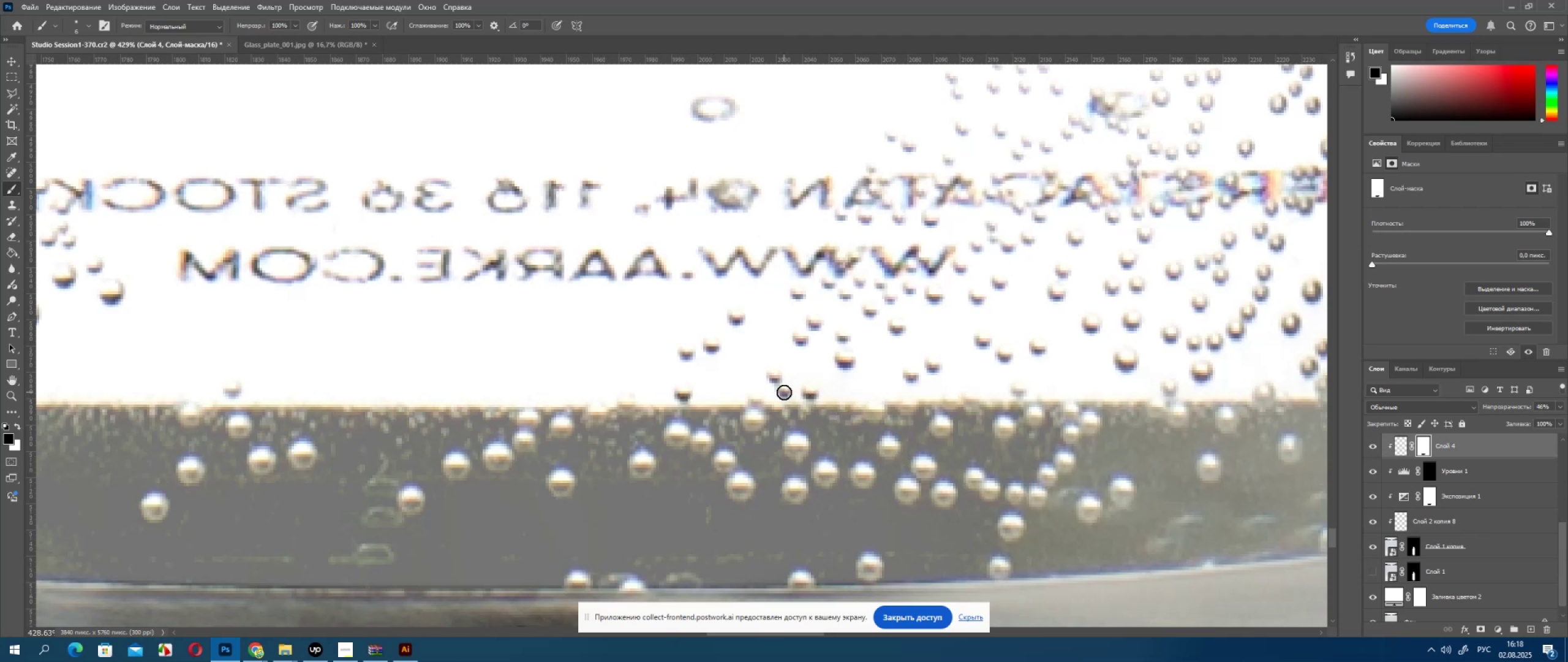 
double_click([784, 392])
 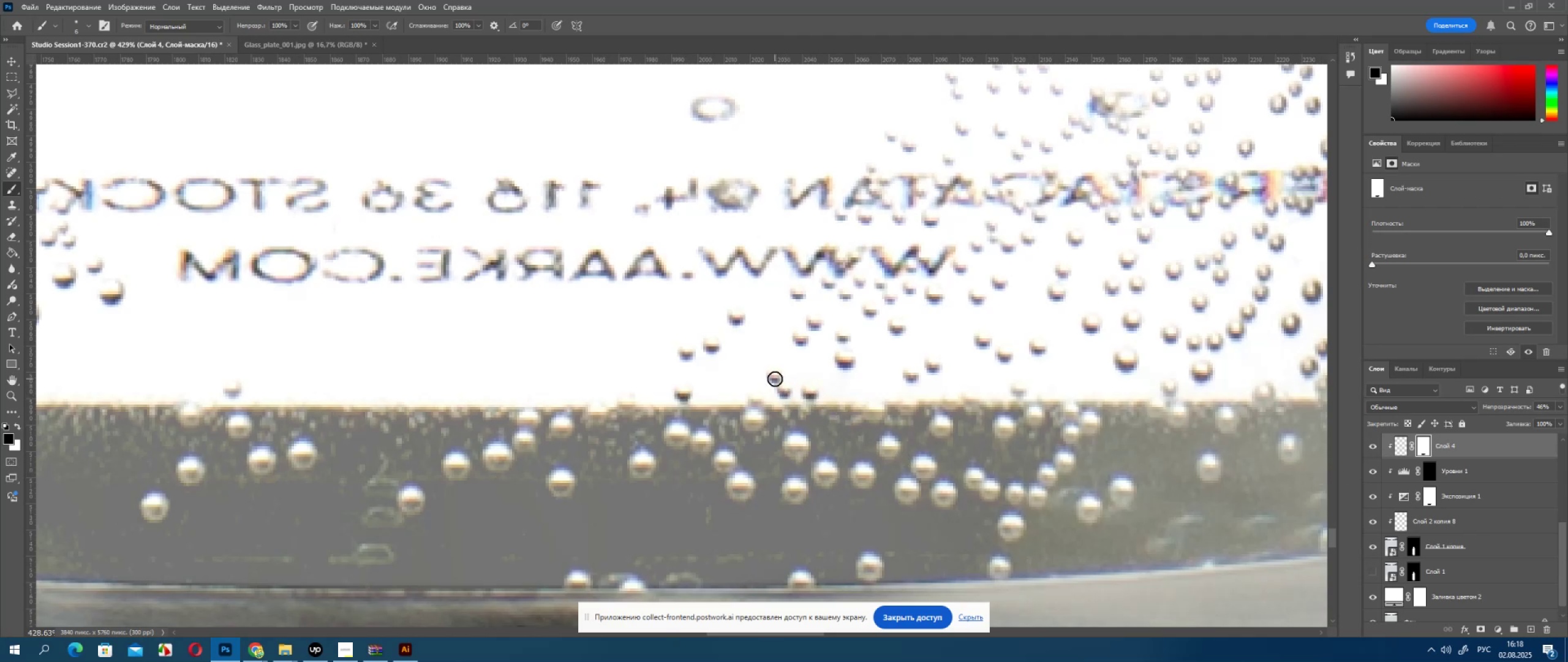 
left_click([774, 378])
 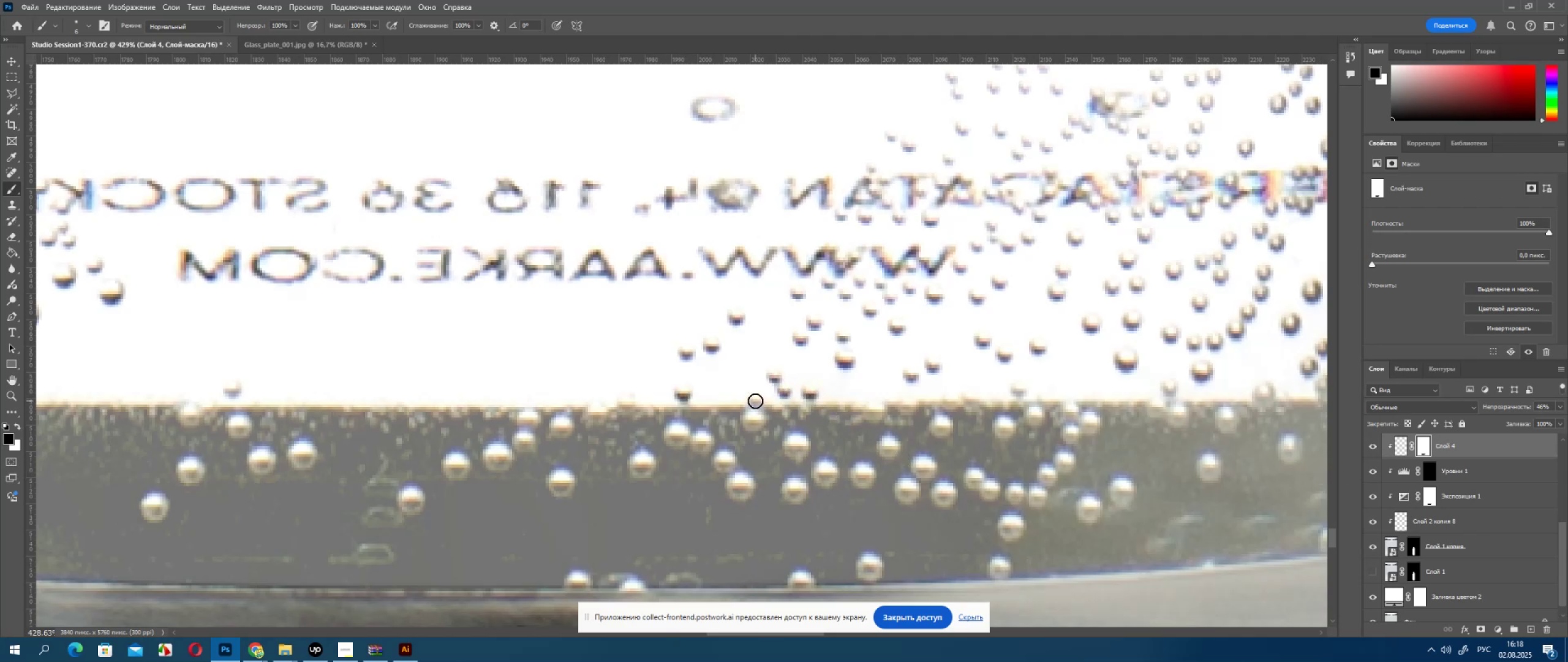 
left_click([755, 401])
 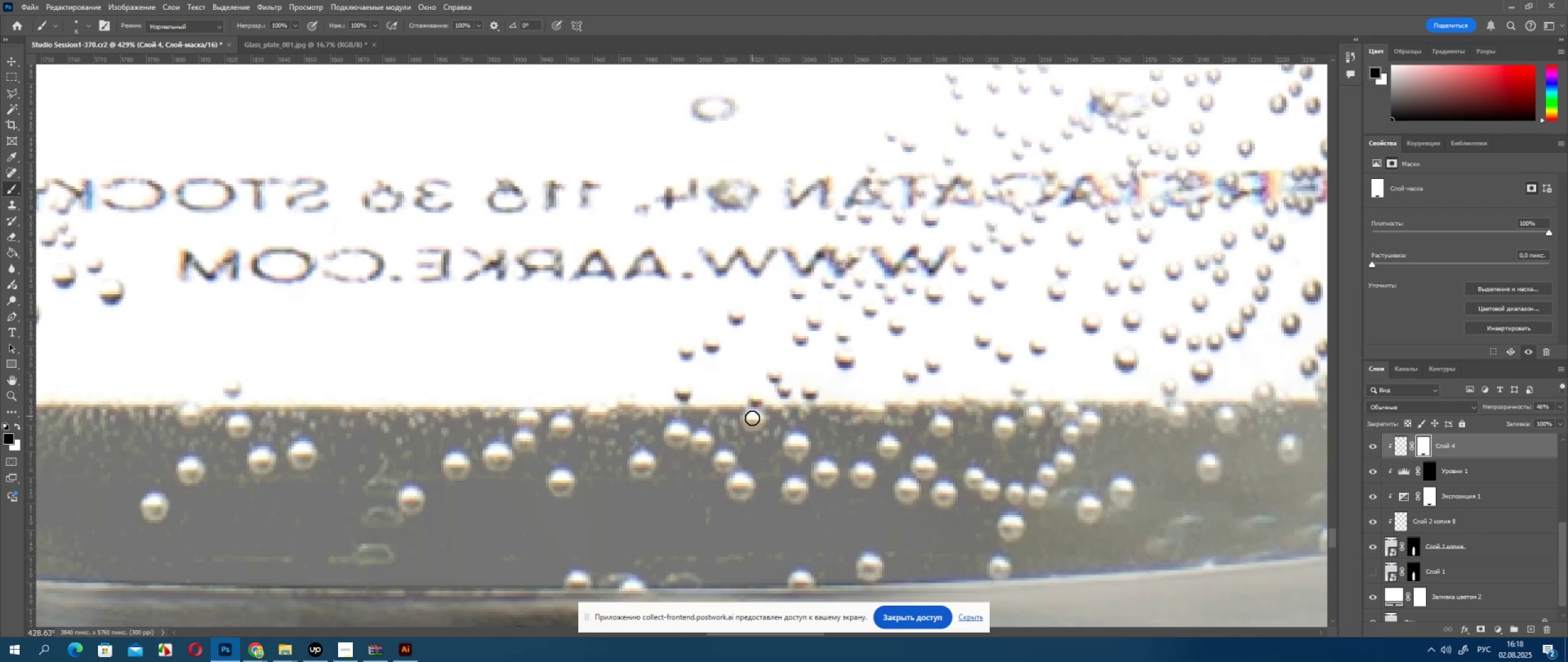 
hold_key(key=AltLeft, duration=0.7)
 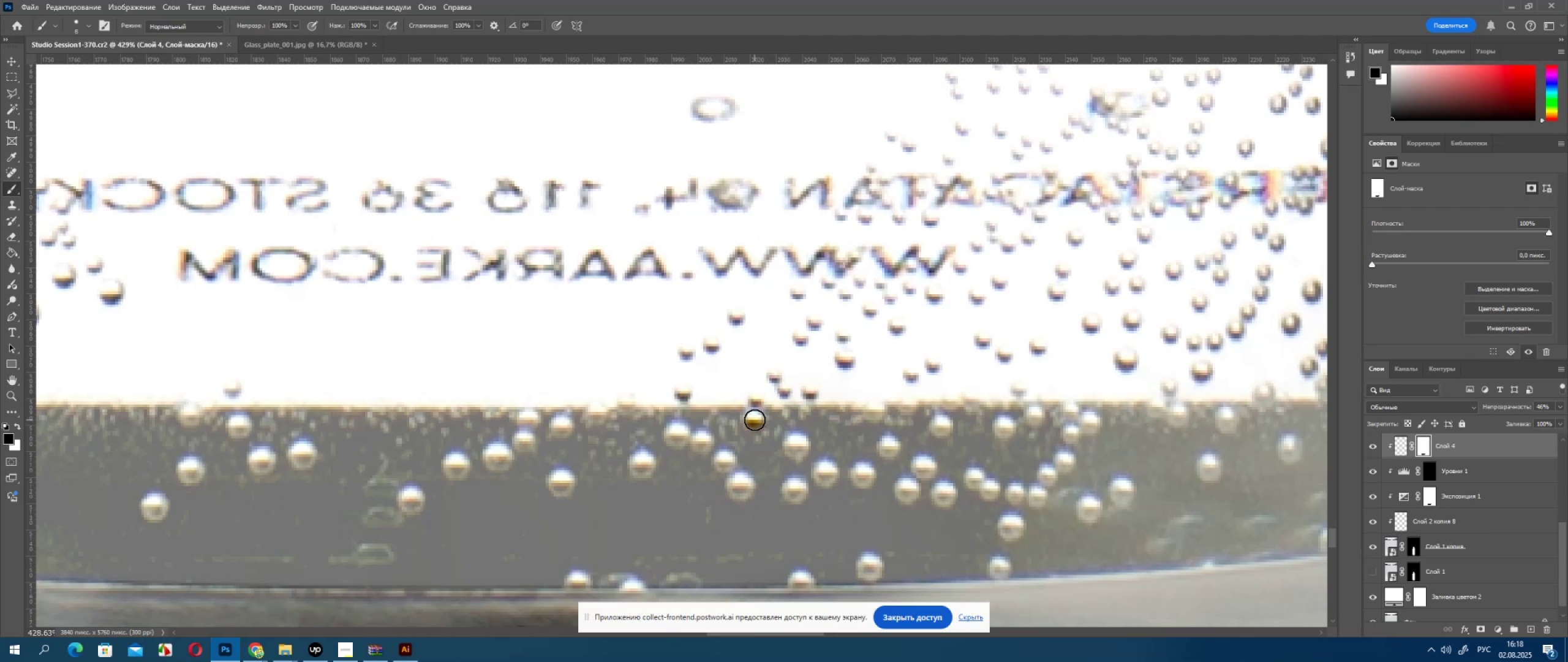 
double_click([755, 420])
 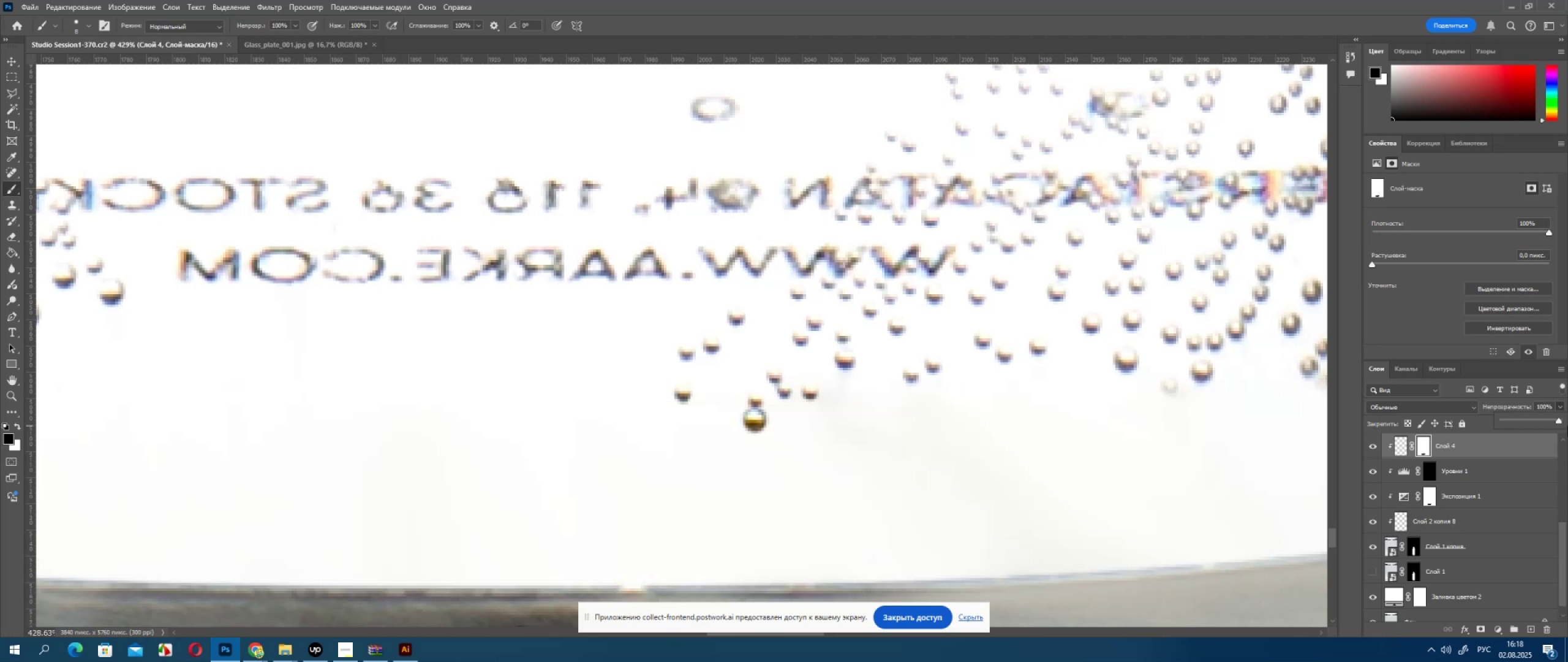 
wait(8.89)
 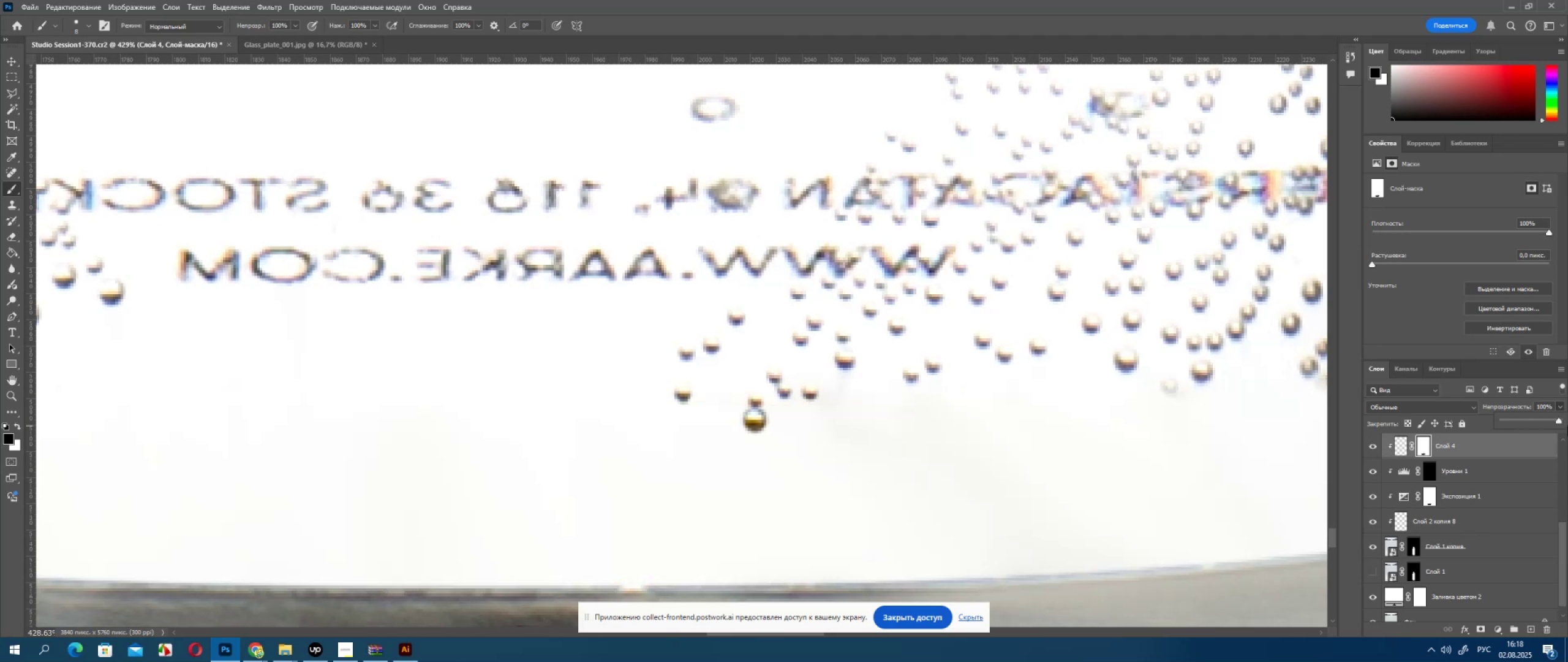 
hold_key(key=AltLeft, duration=1.16)
 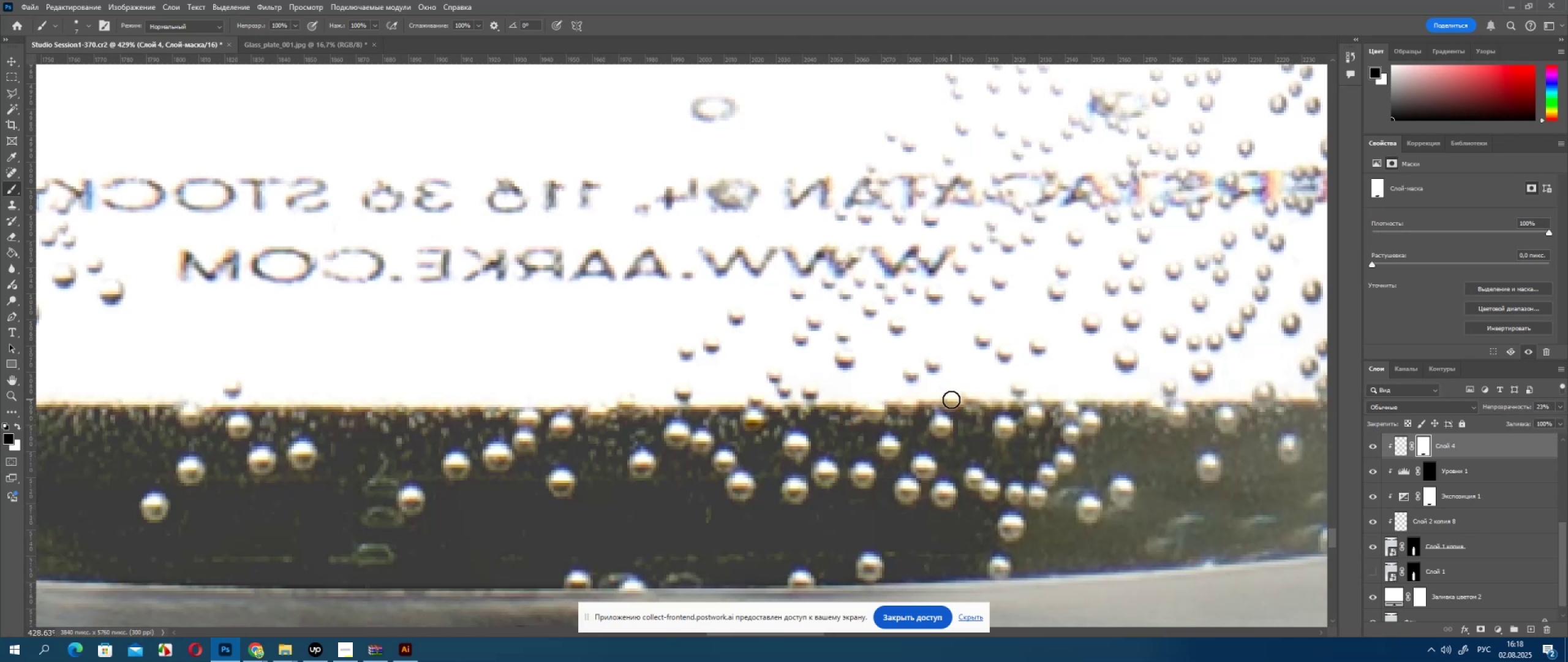 
left_click([951, 400])
 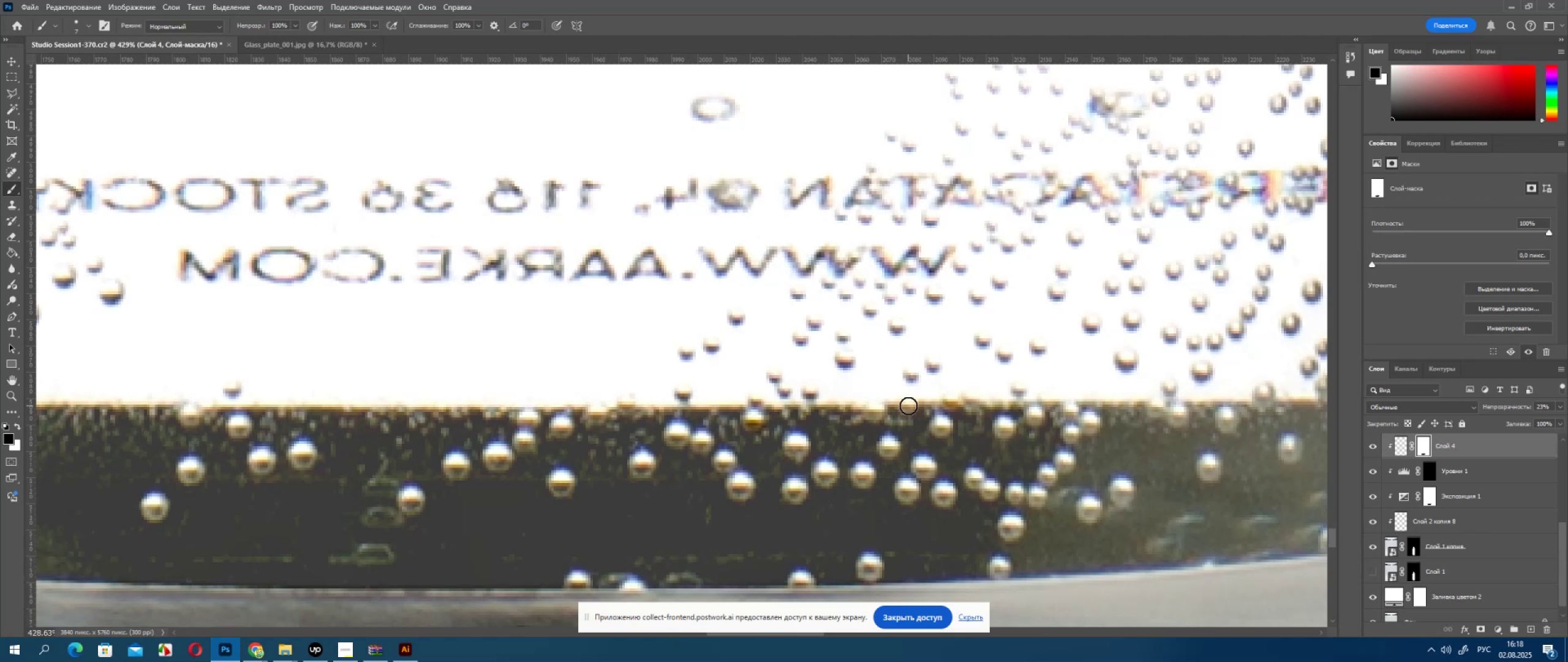 
left_click([908, 406])
 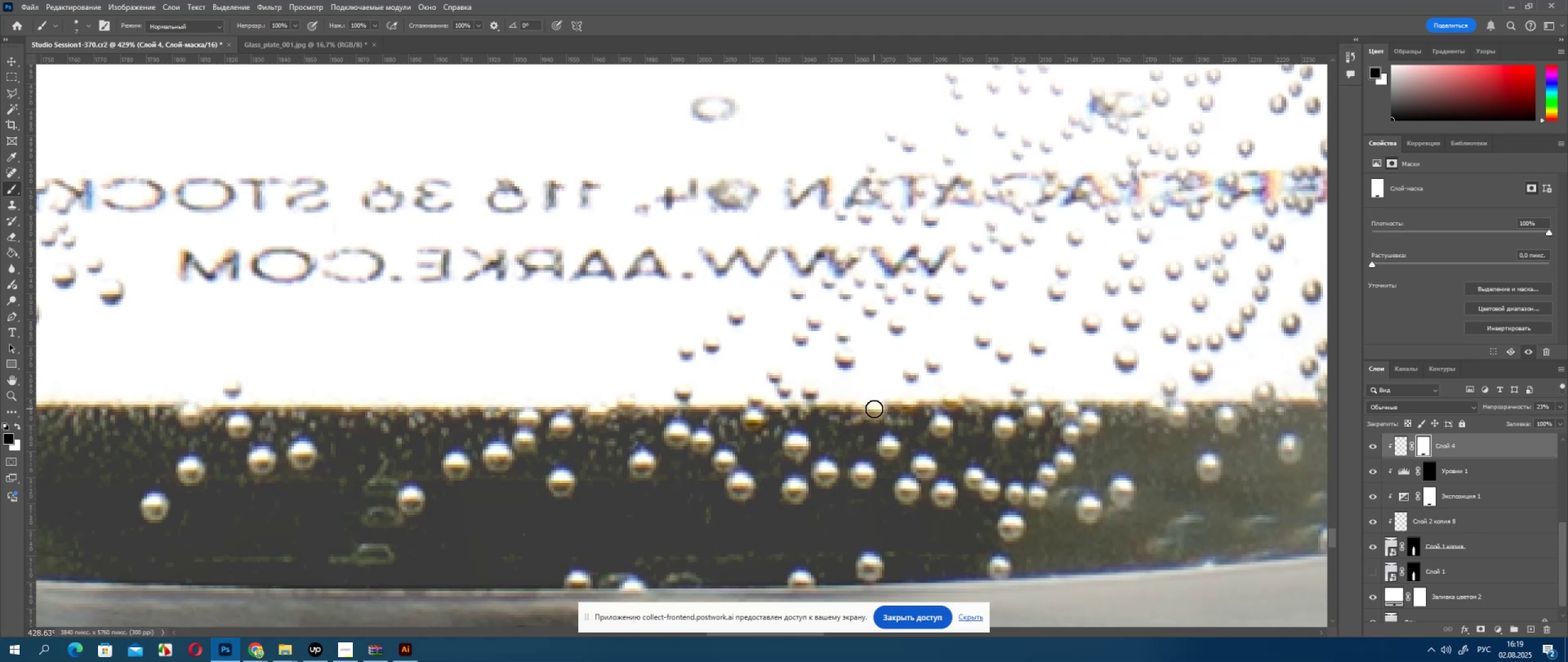 
left_click([874, 409])
 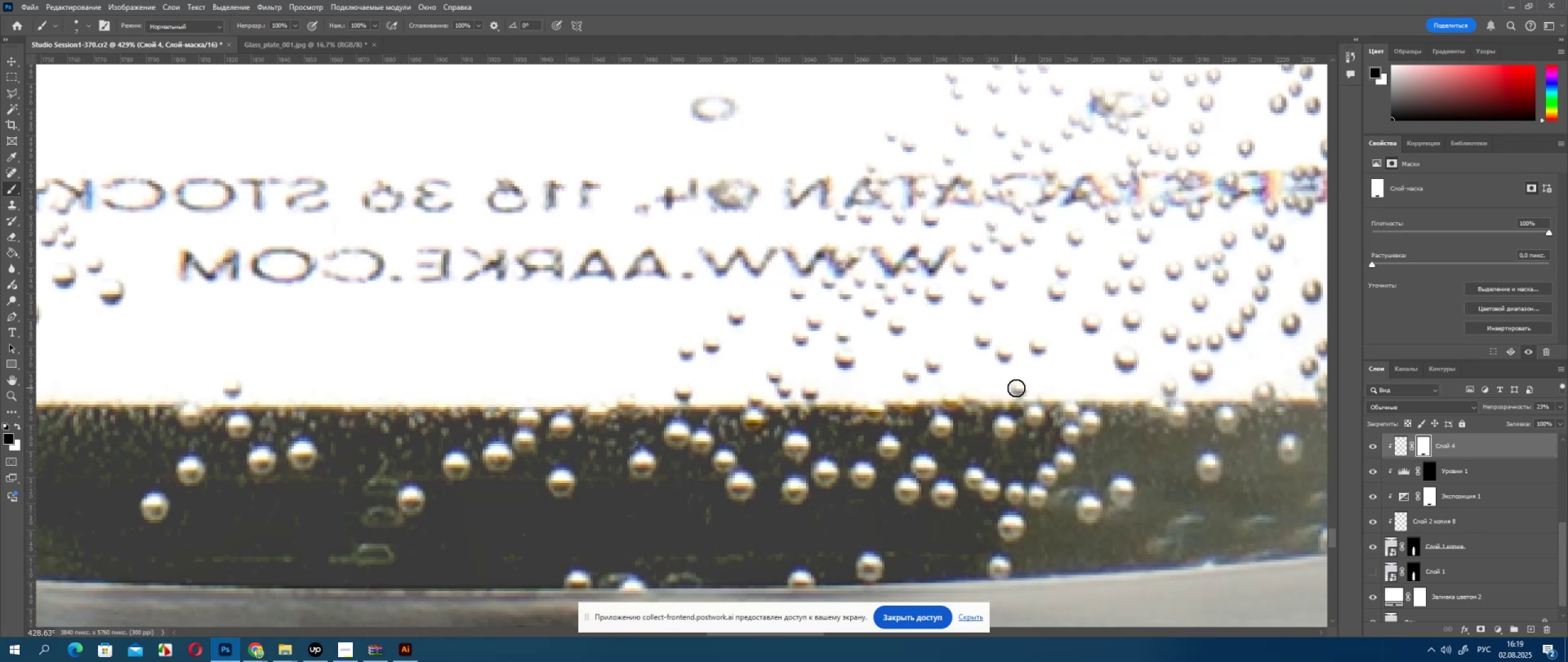 
hold_key(key=AltLeft, duration=0.53)
scroll: coordinate [1012, 392], scroll_direction: down, amount: 23.0
 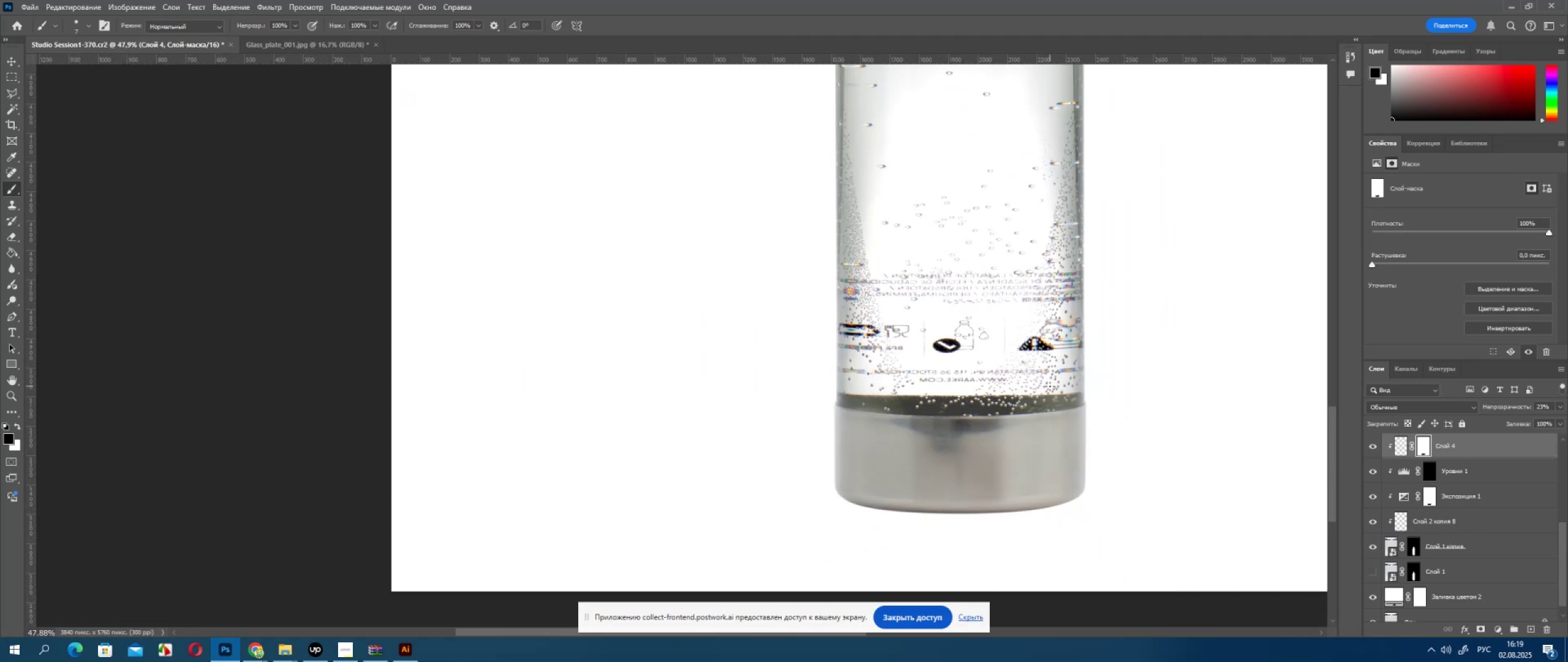 
hold_key(key=AltLeft, duration=0.37)
 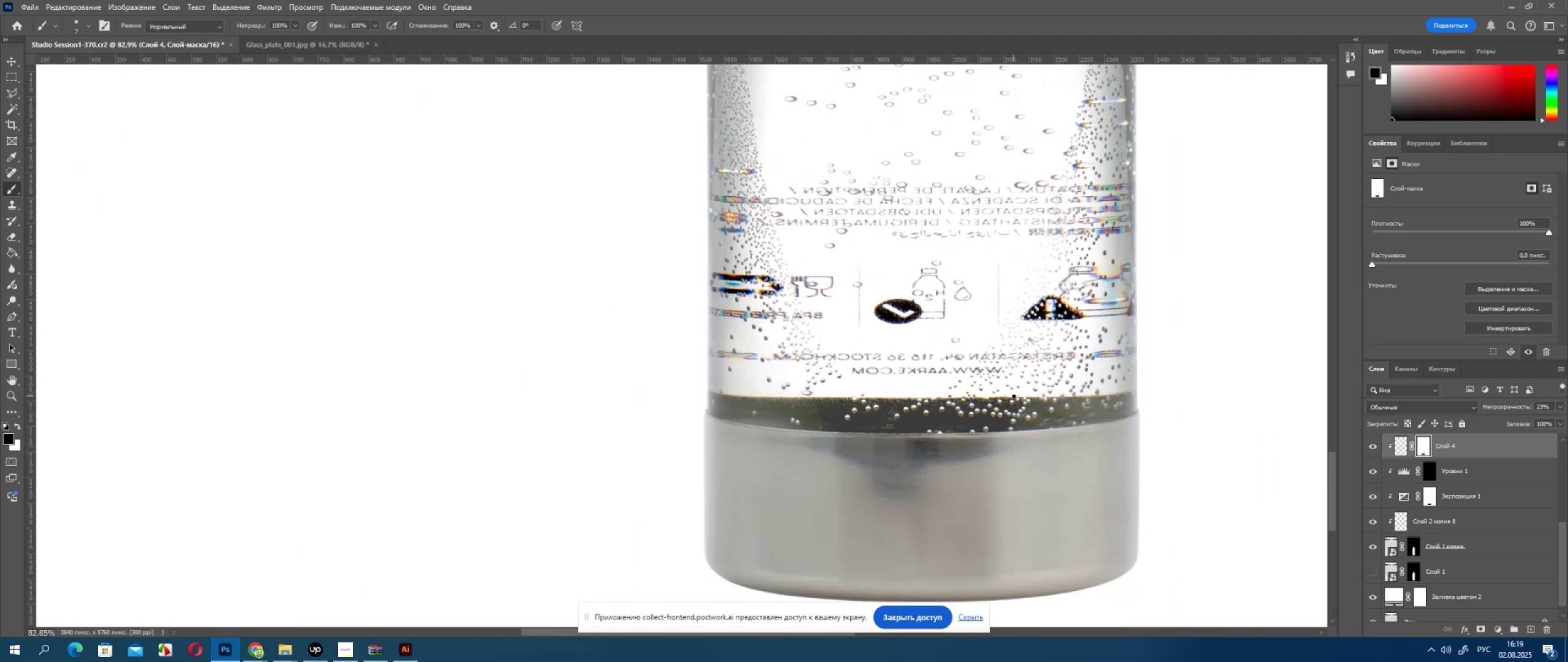 
hold_key(key=AltLeft, duration=0.33)
 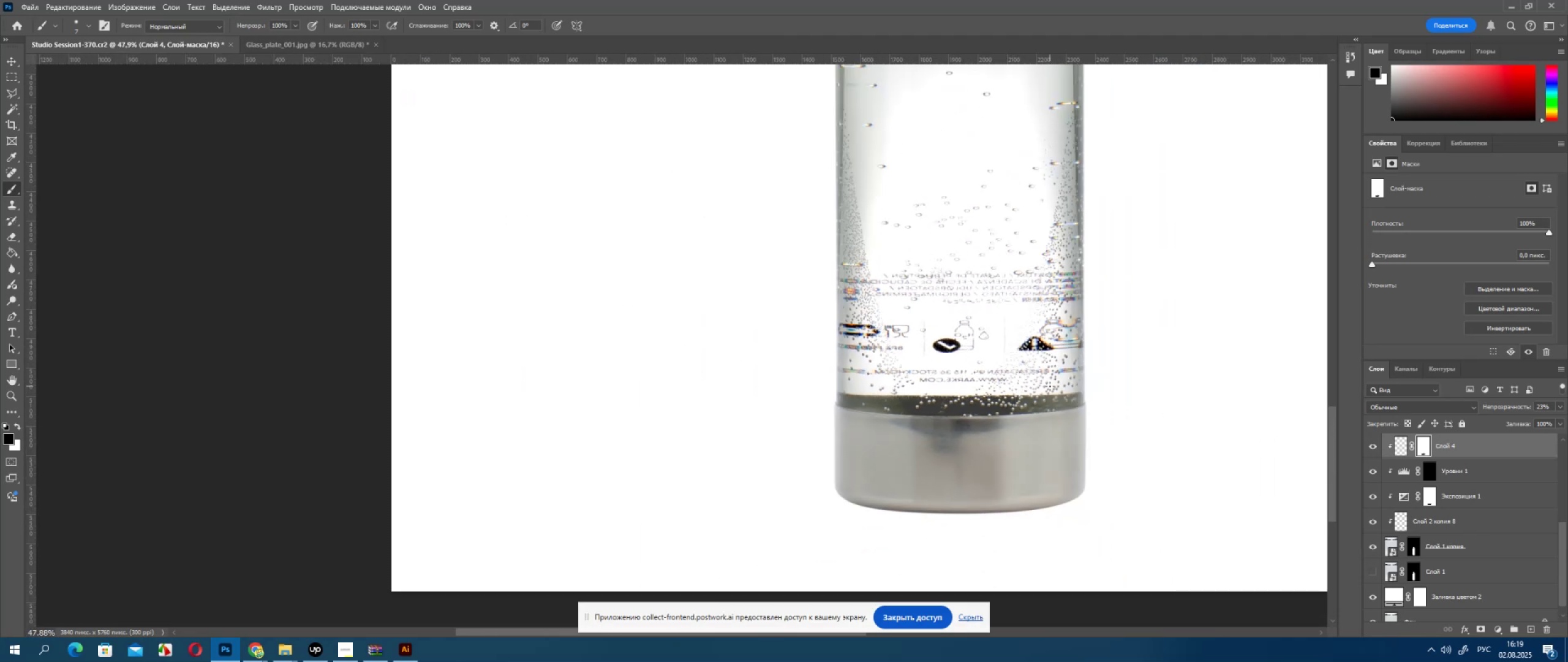 
hold_key(key=AltLeft, duration=1.16)
scroll: coordinate [1022, 387], scroll_direction: up, amount: 25.0
 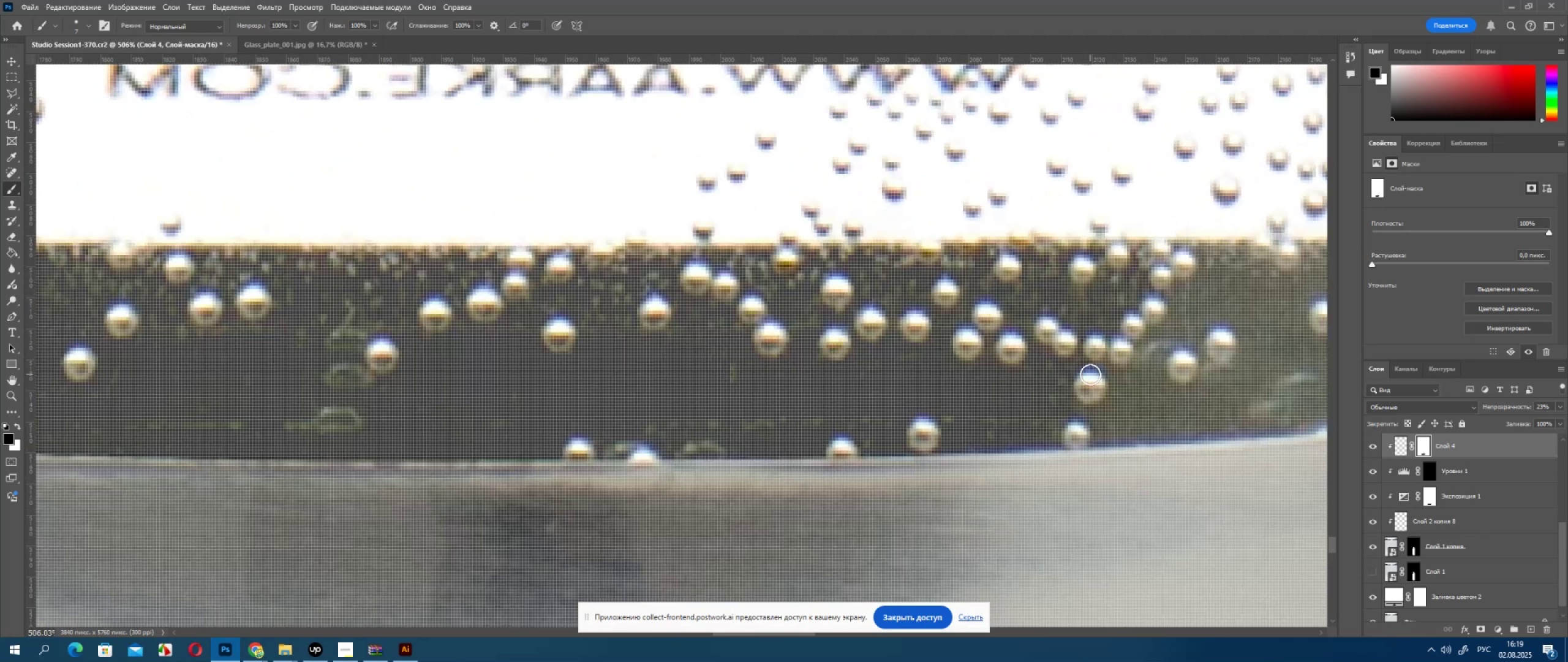 
key(Alt+AltLeft)
 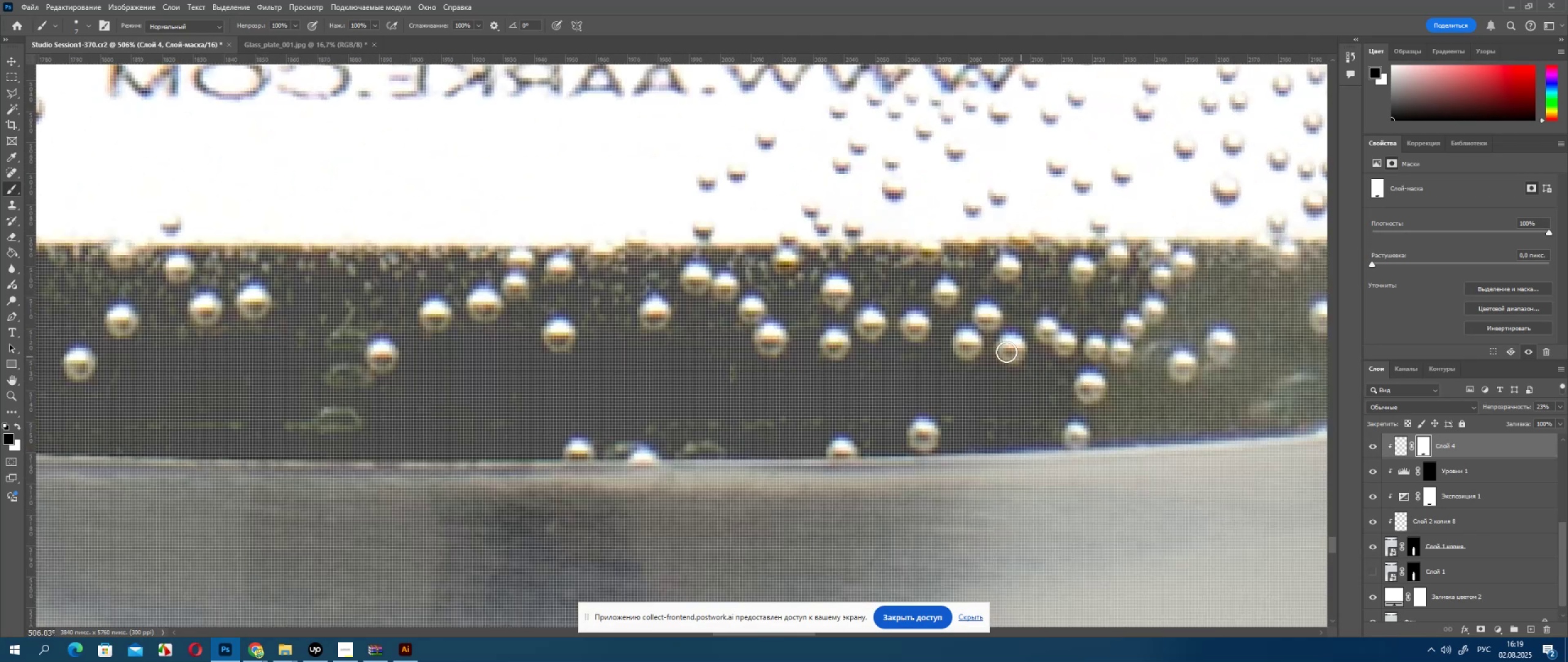 
scroll: coordinate [1001, 353], scroll_direction: down, amount: 4.0
 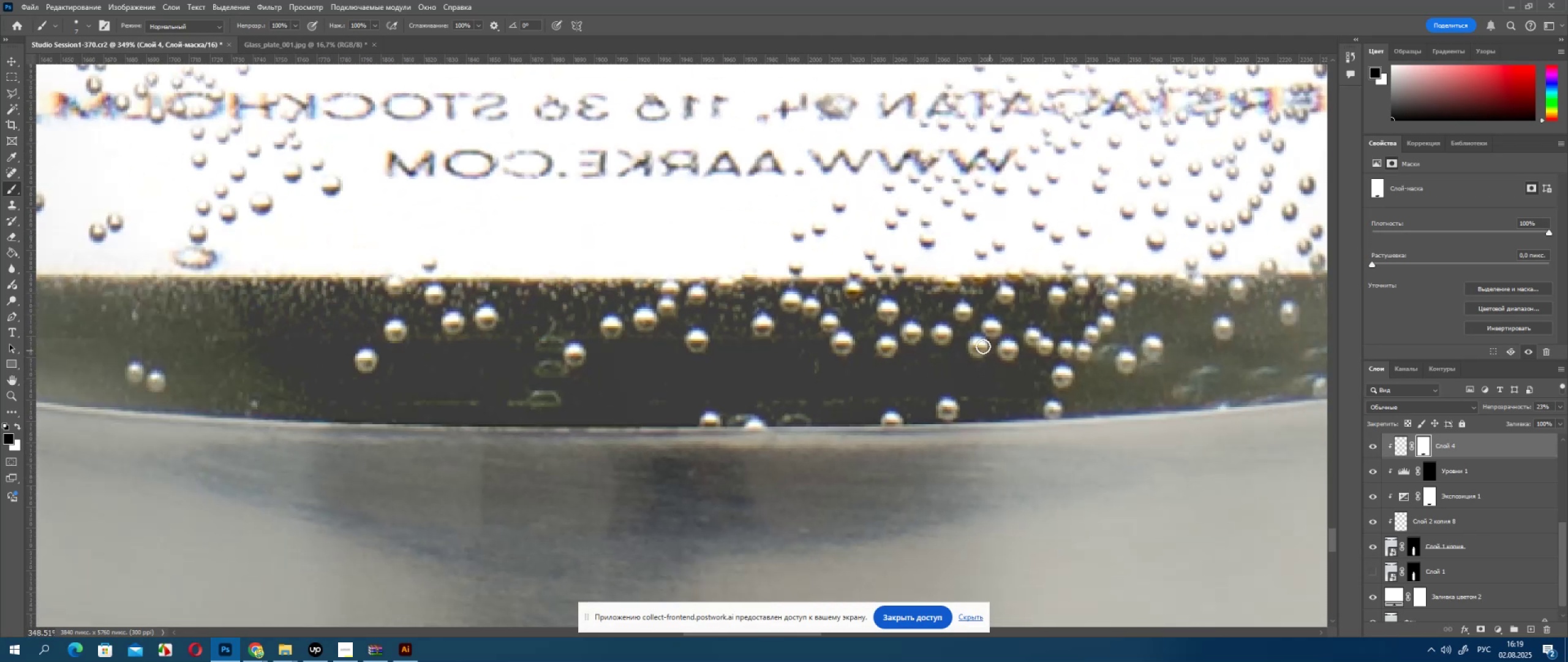 
key(Alt+AltLeft)
 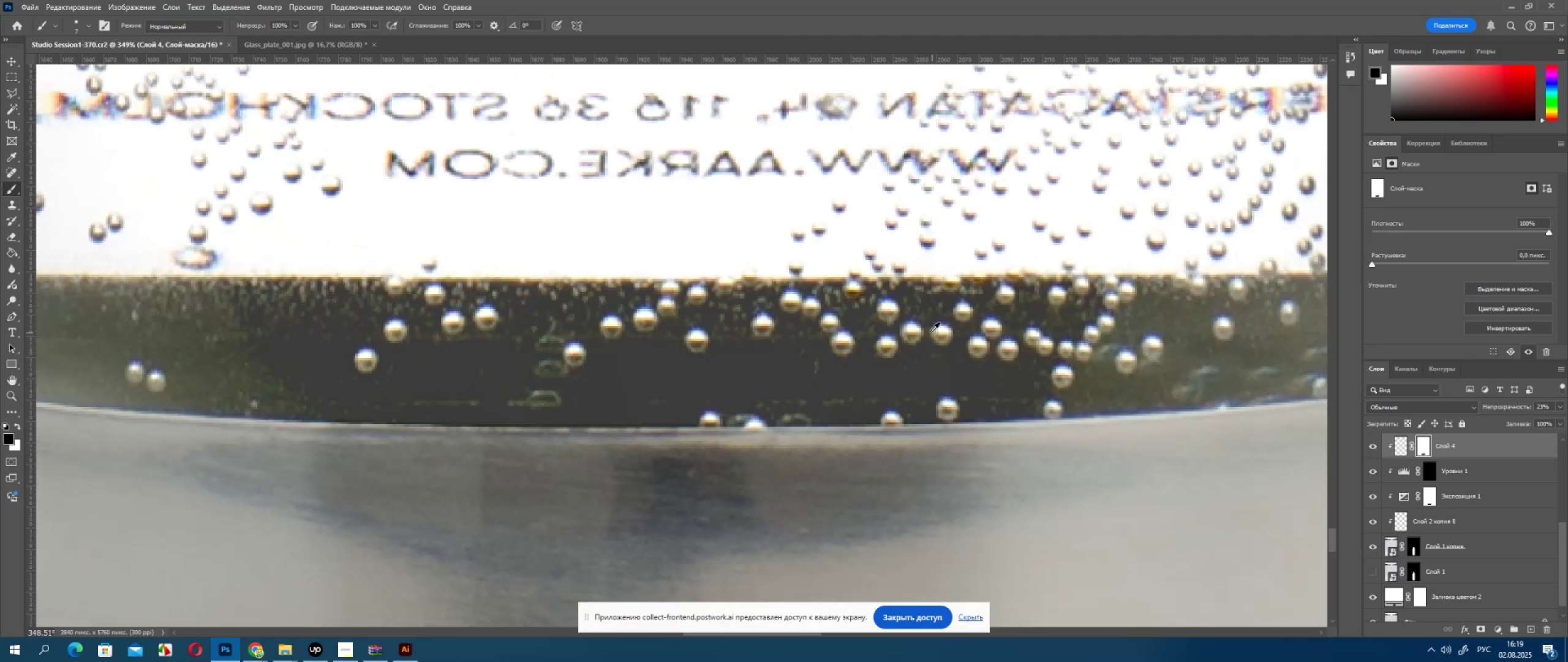 
scroll: coordinate [930, 331], scroll_direction: up, amount: 2.0
 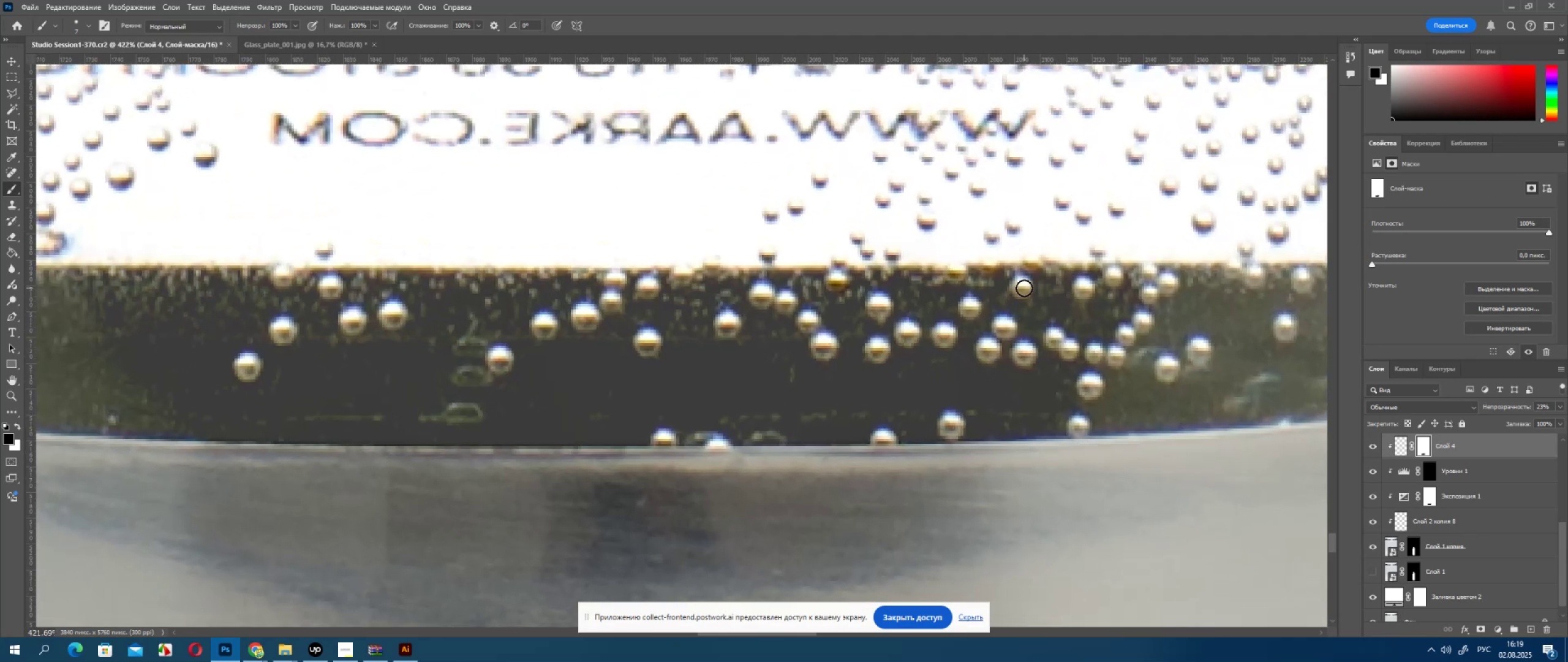 
hold_key(key=AltLeft, duration=0.81)
 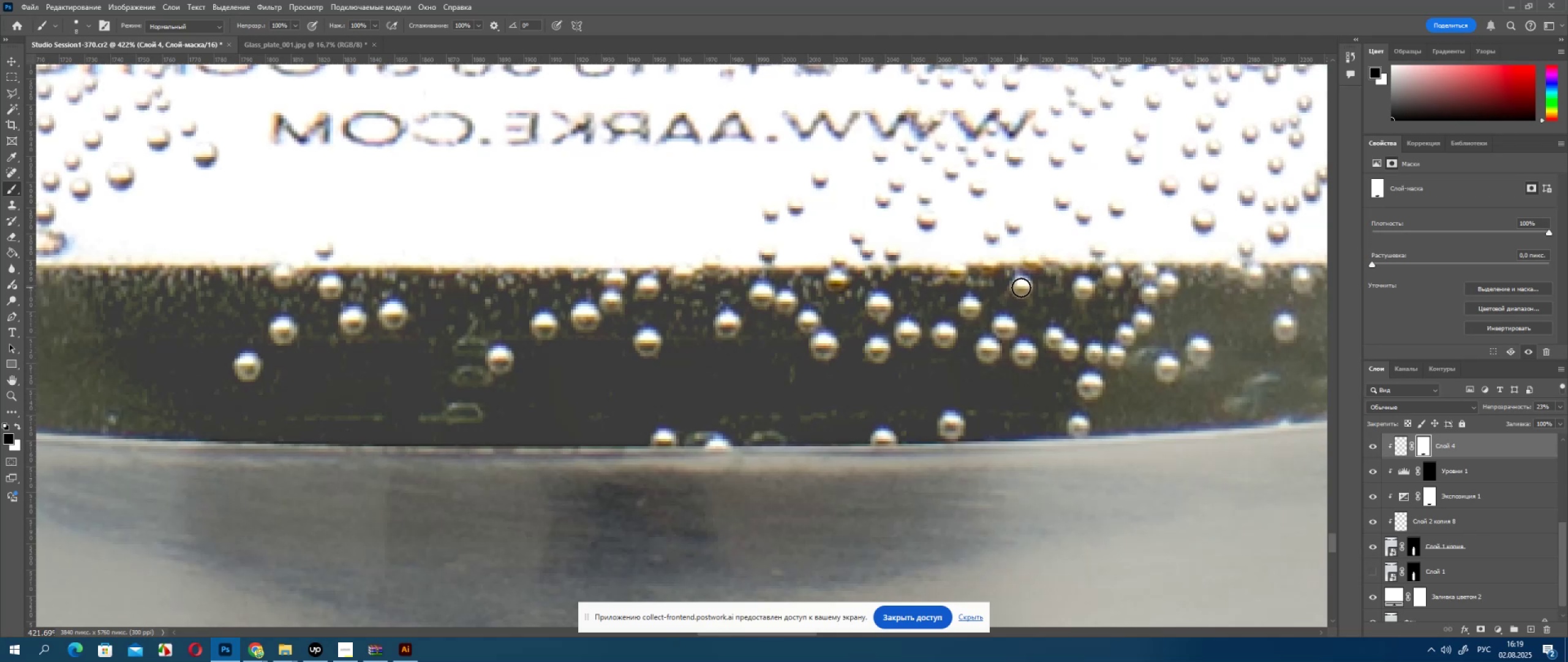 
hold_key(key=AltLeft, duration=5.11)
left_click([1020, 287])
 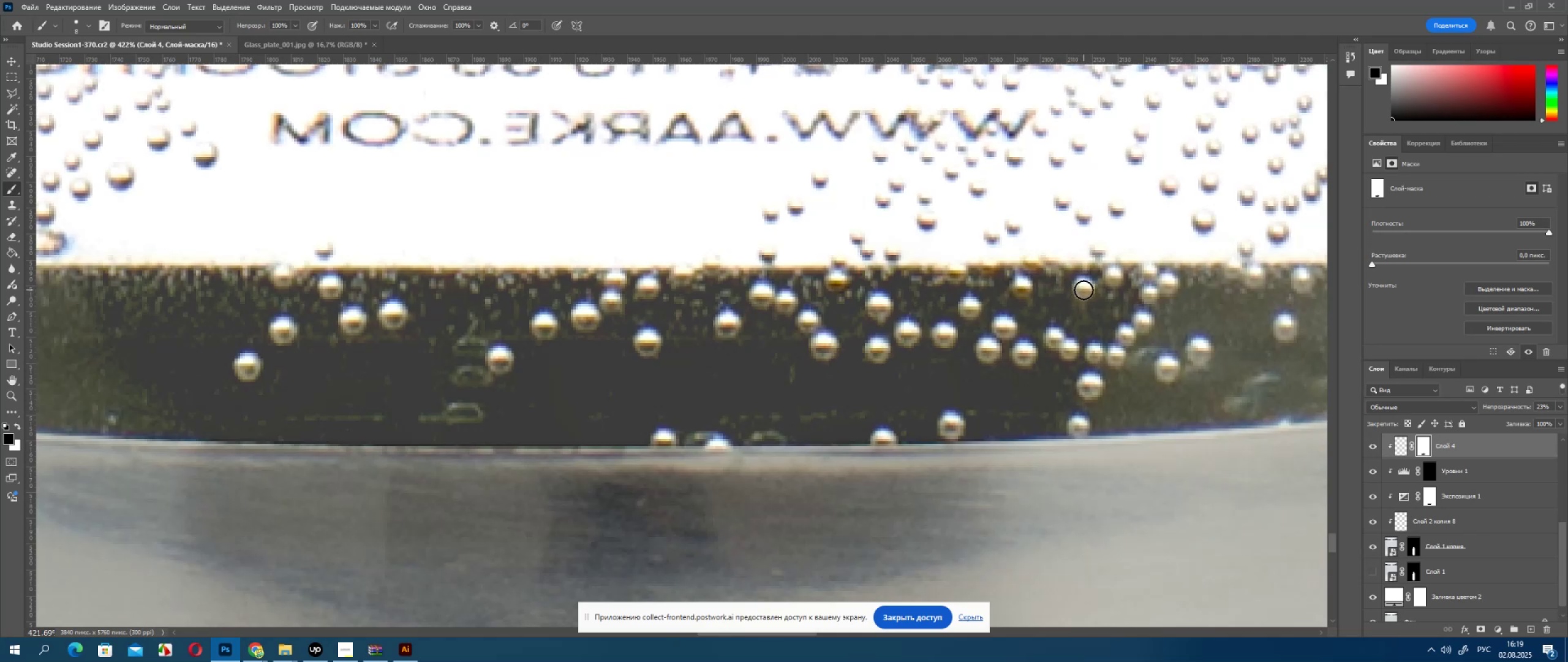 
left_click([1084, 290])
 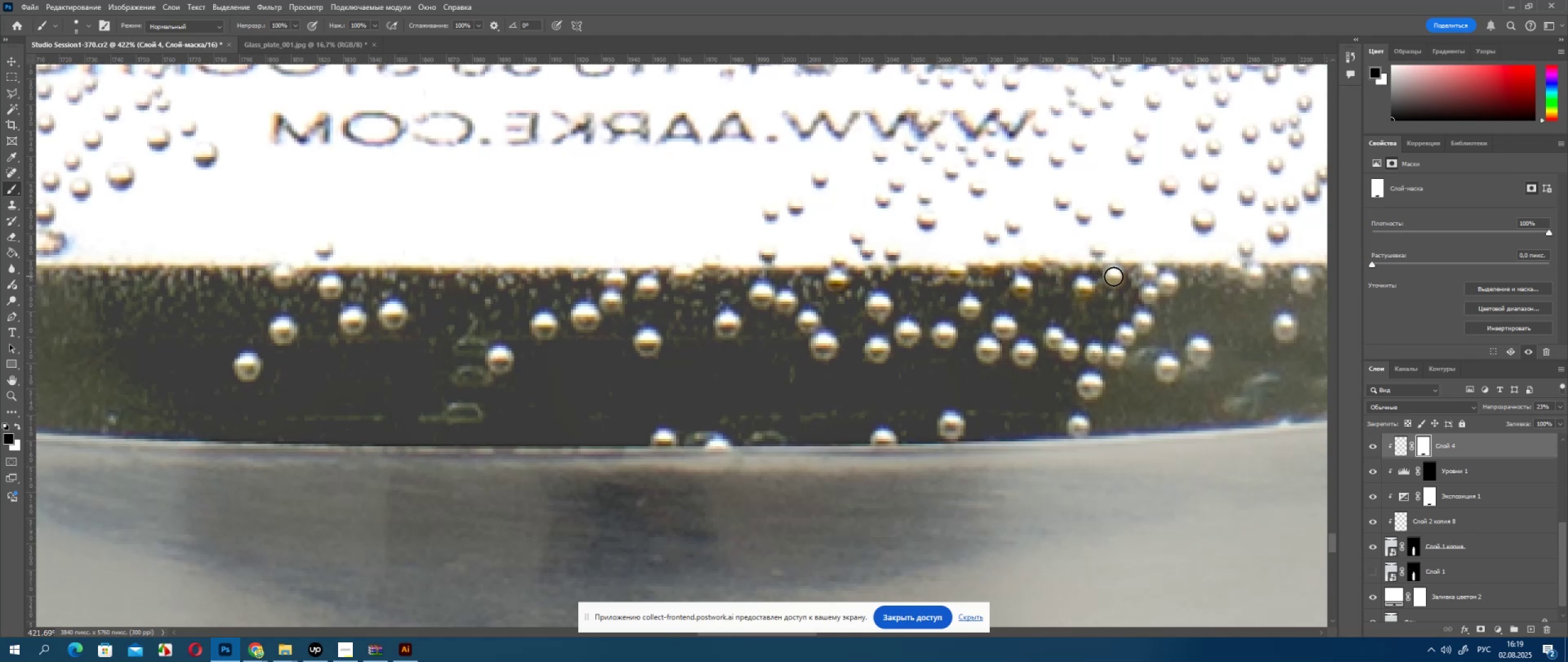 
left_click([1114, 276])
 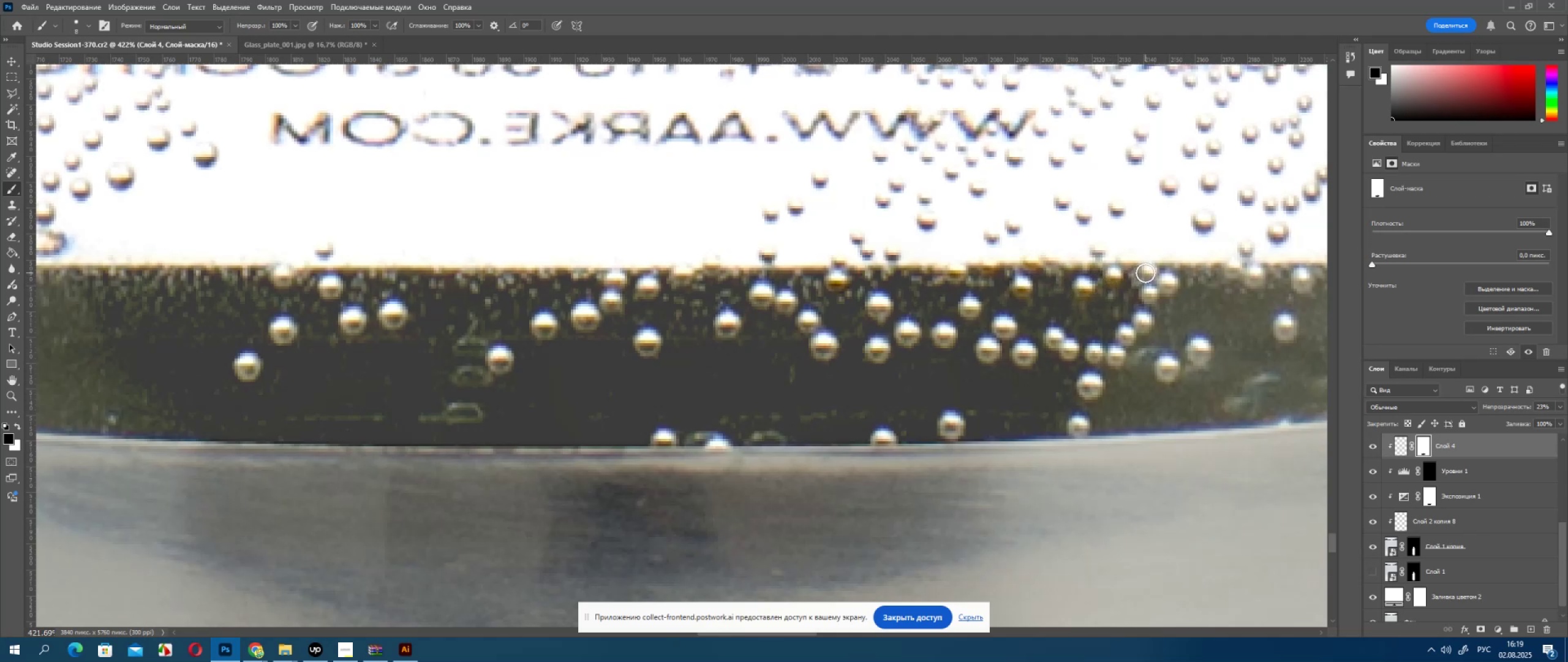 
hold_key(key=AltLeft, duration=1.07)
 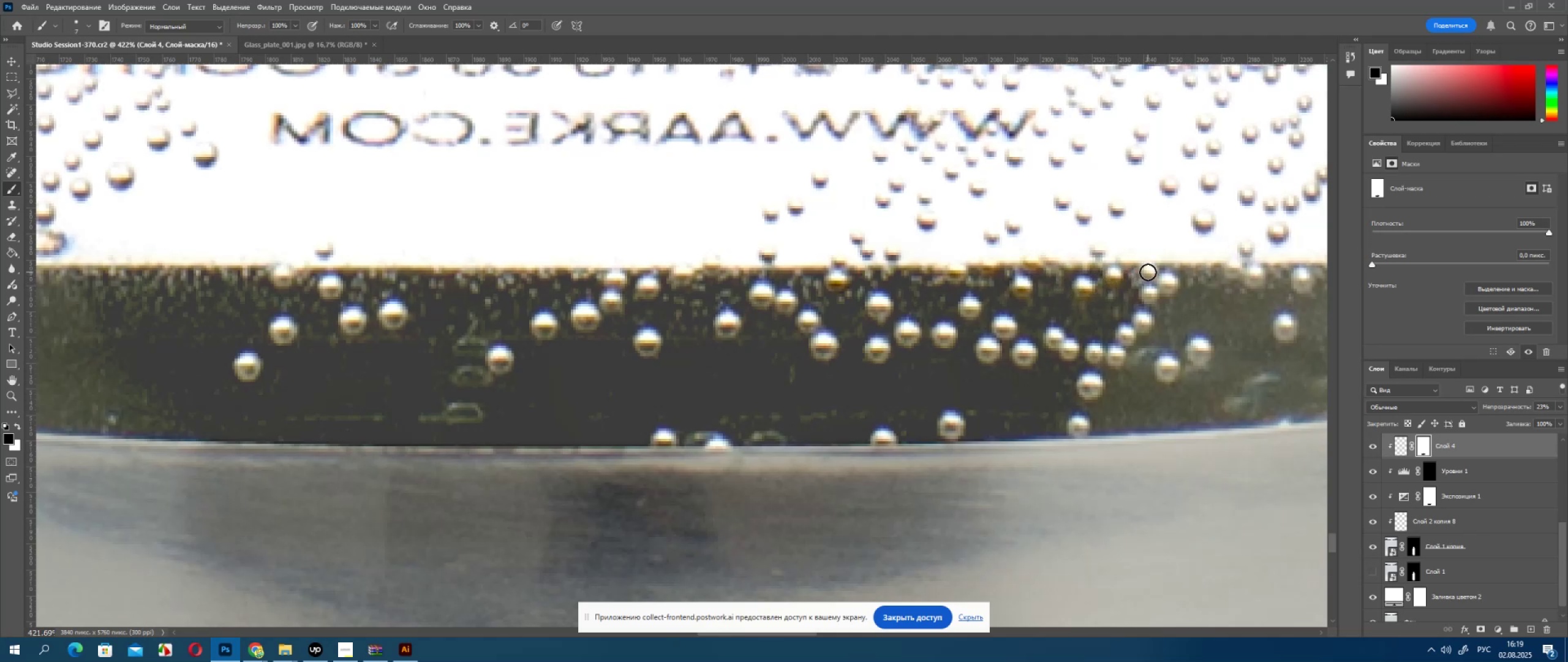 
left_click([1148, 272])
 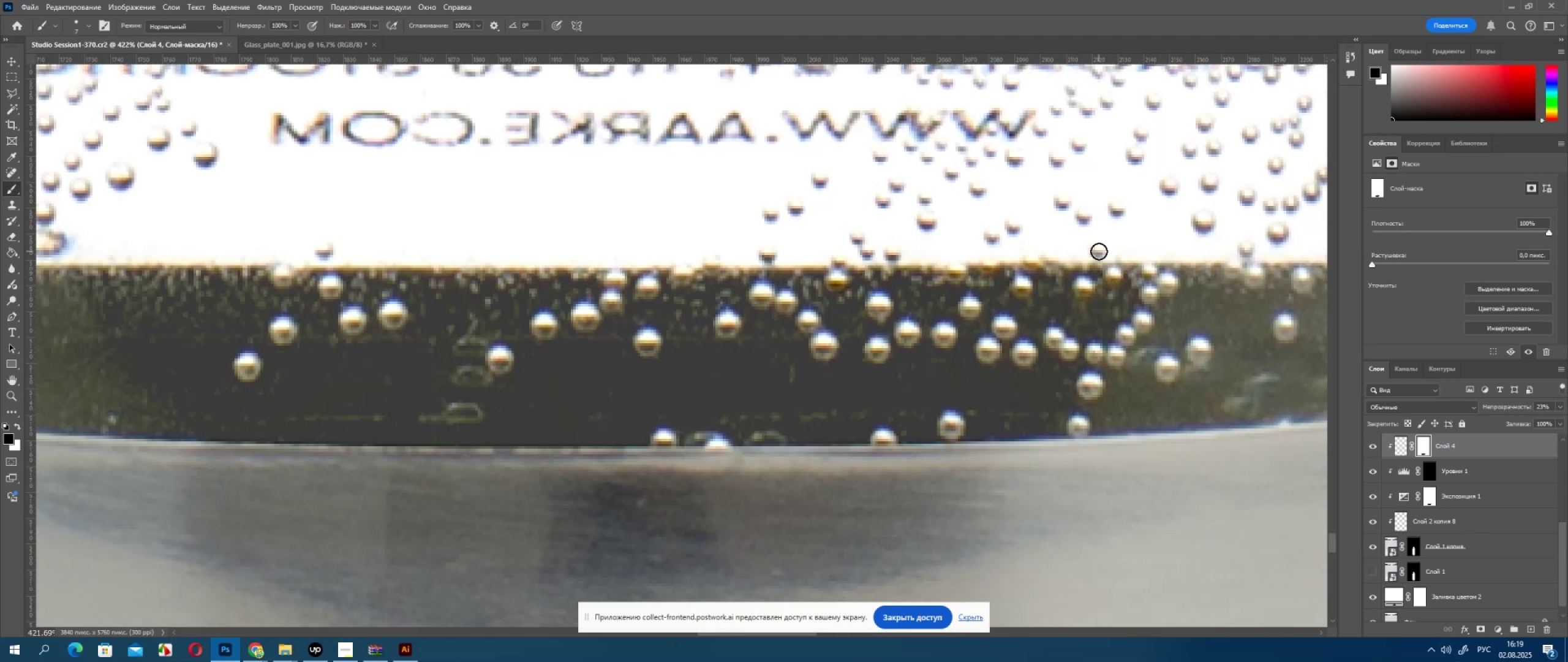 
left_click([1099, 251])
 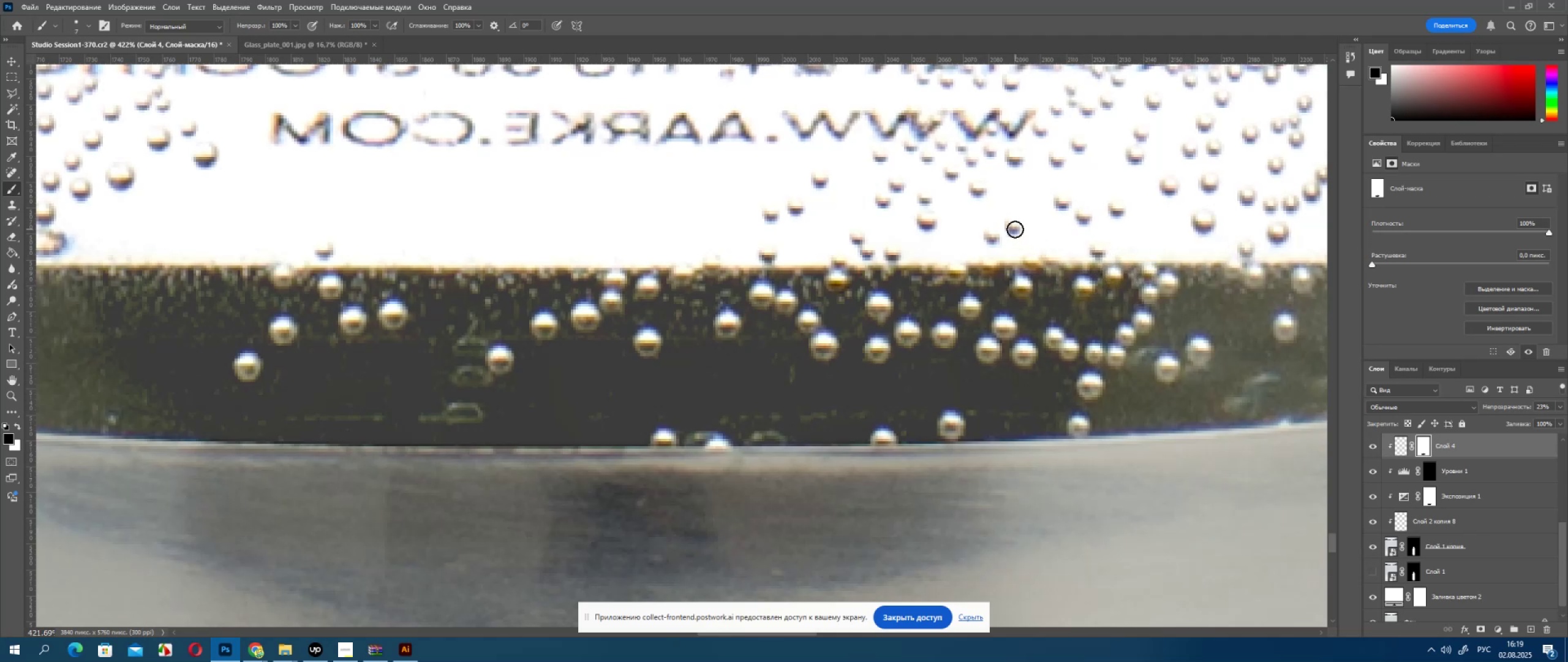 
left_click([1012, 224])
 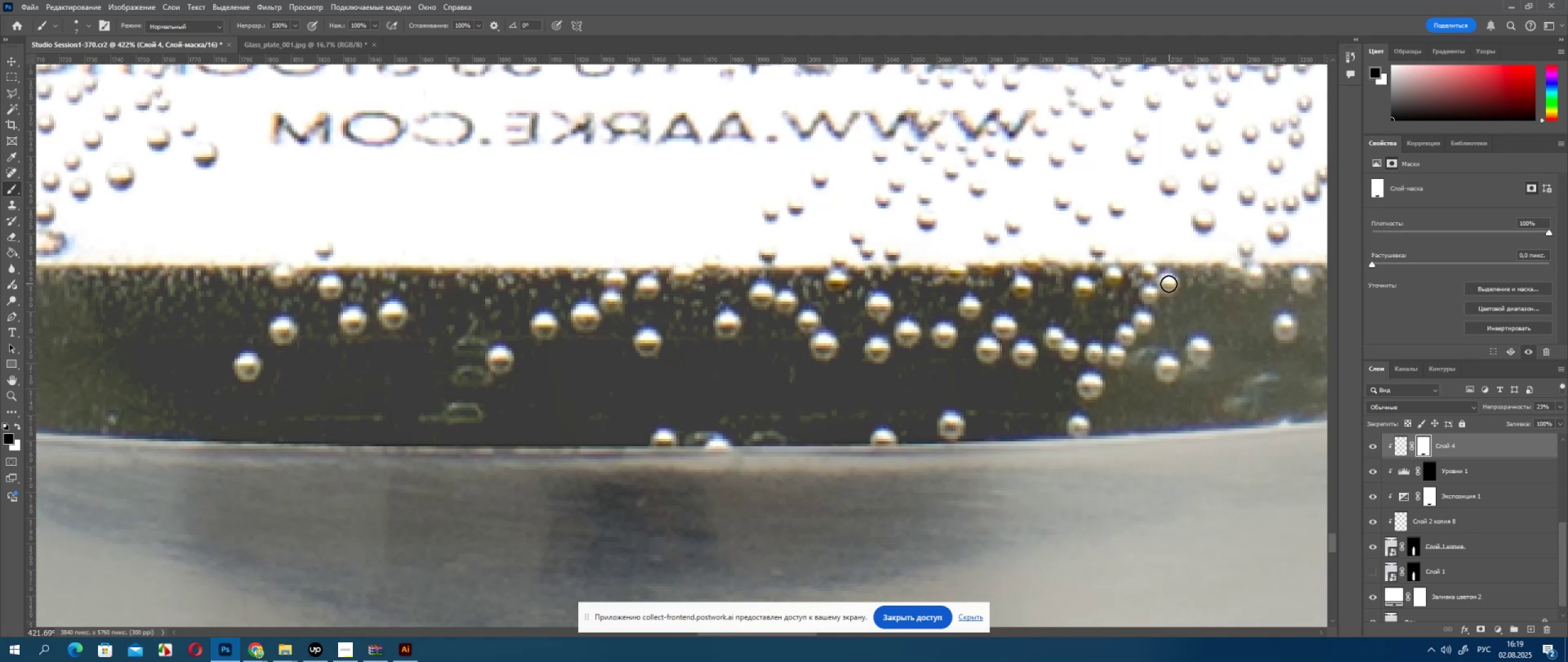 
double_click([1168, 283])
 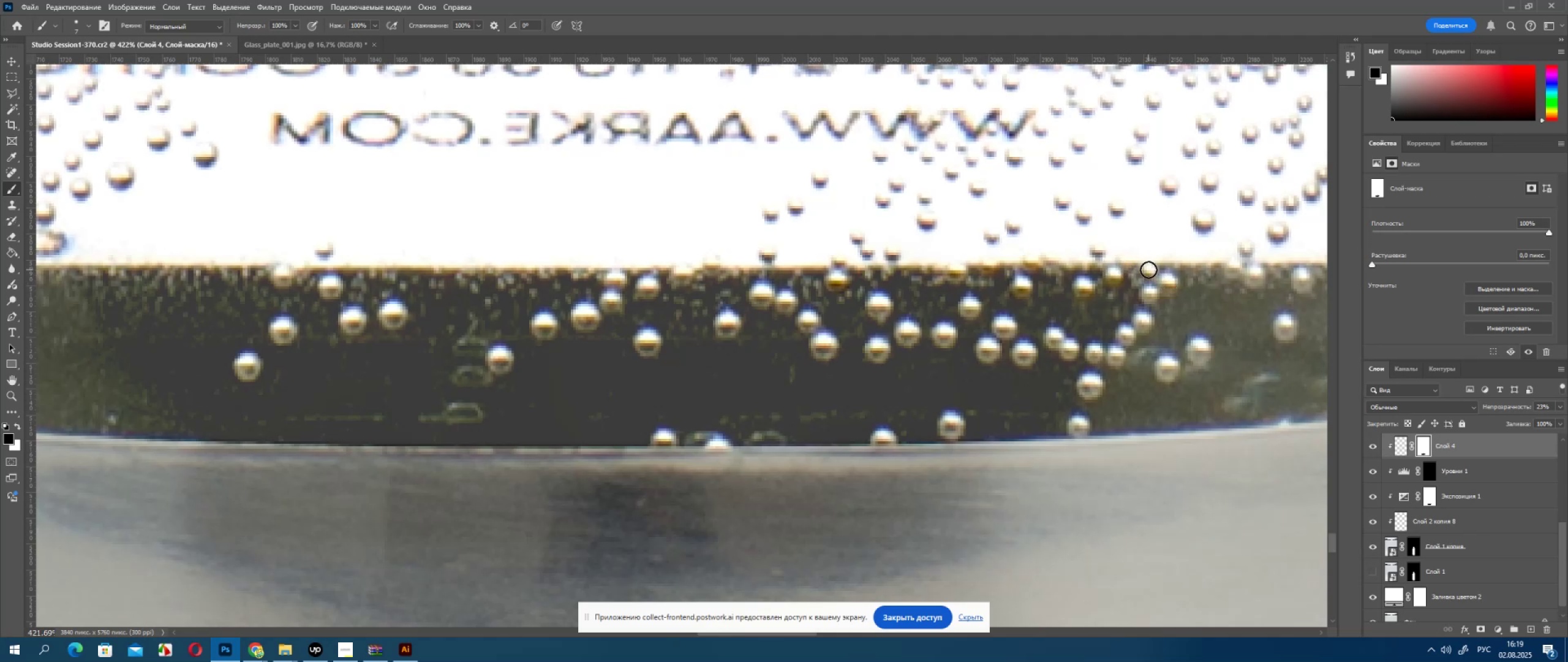 
left_click([1148, 270])
 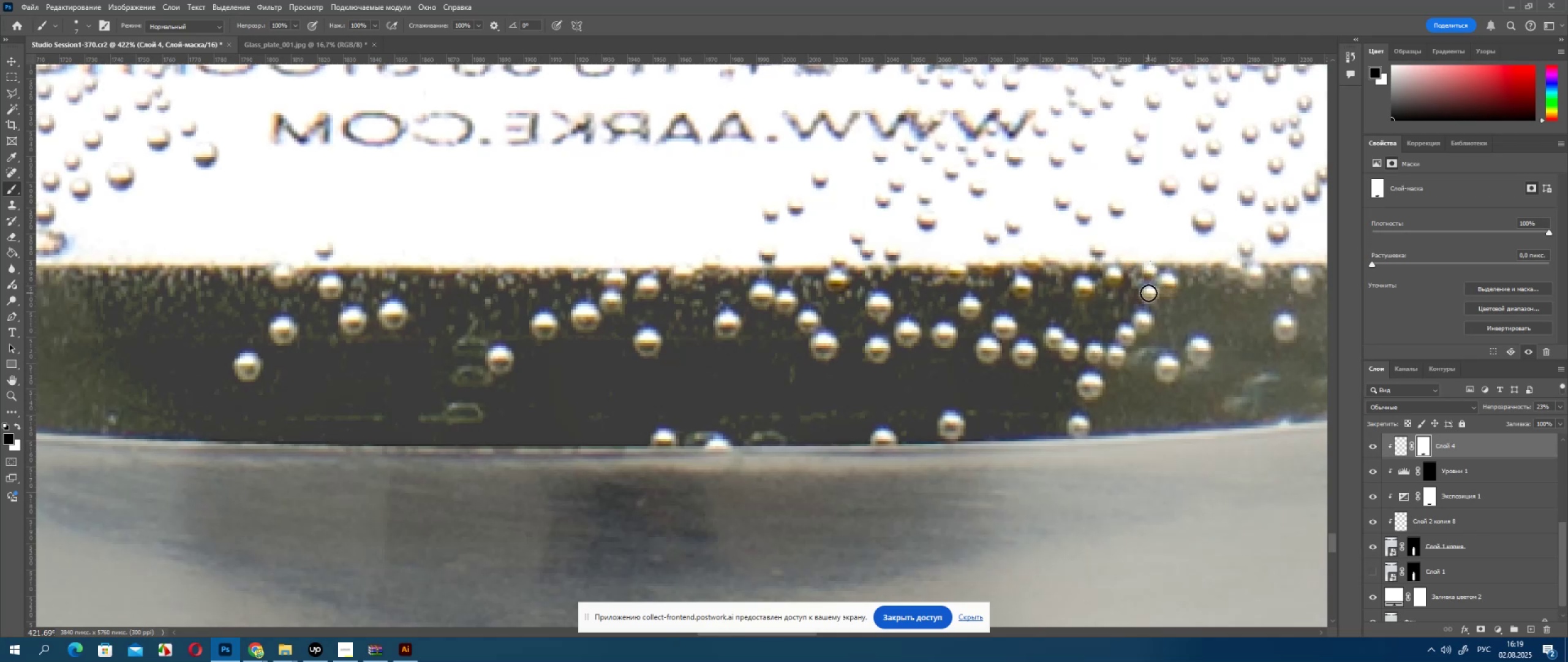 
left_click([1148, 294])
 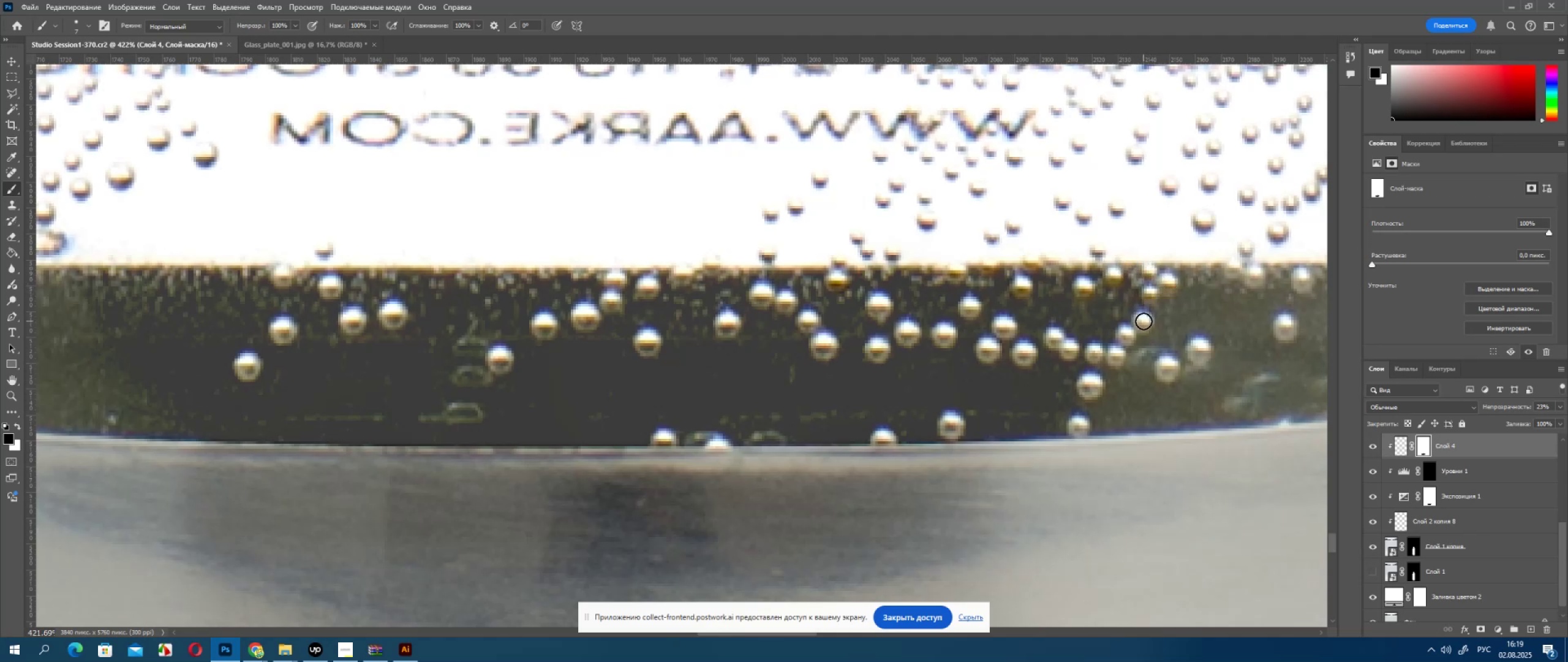 
left_click([1143, 322])
 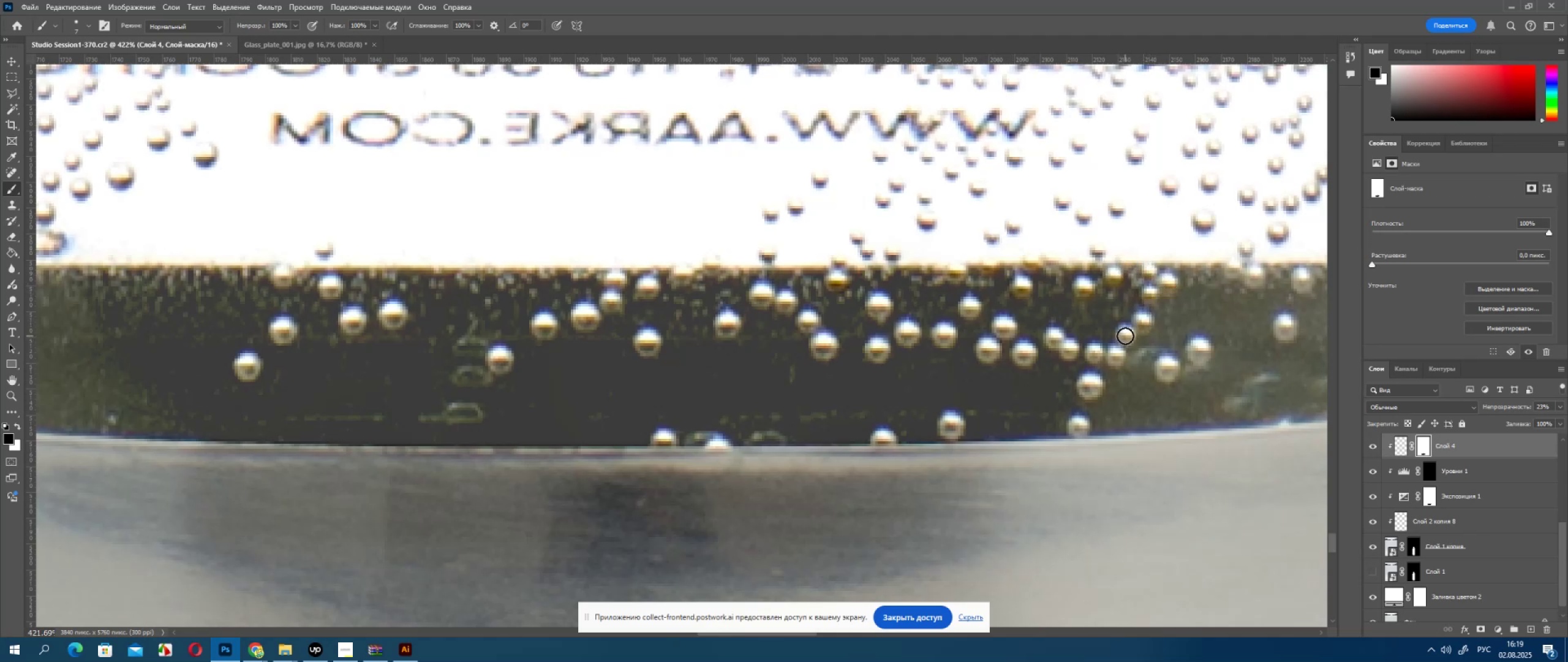 
left_click([1125, 336])
 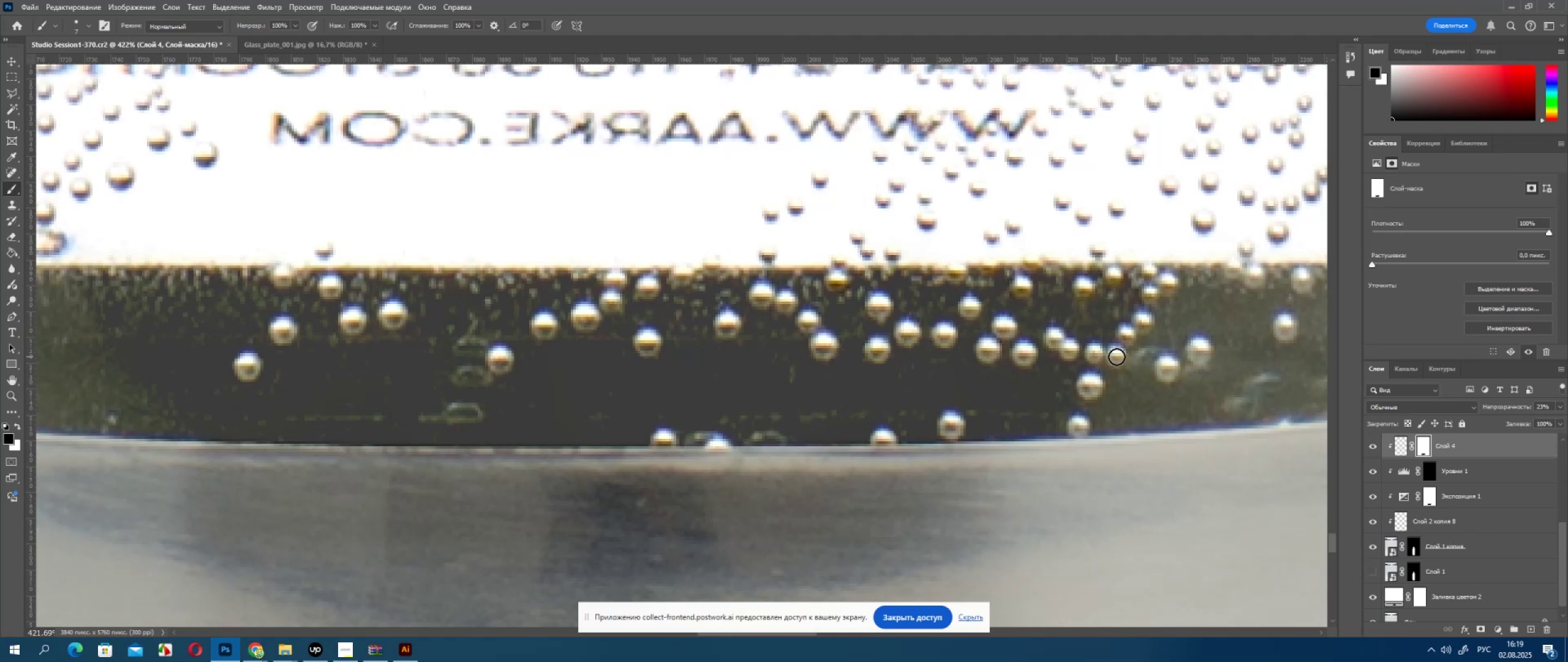 
left_click([1116, 356])
 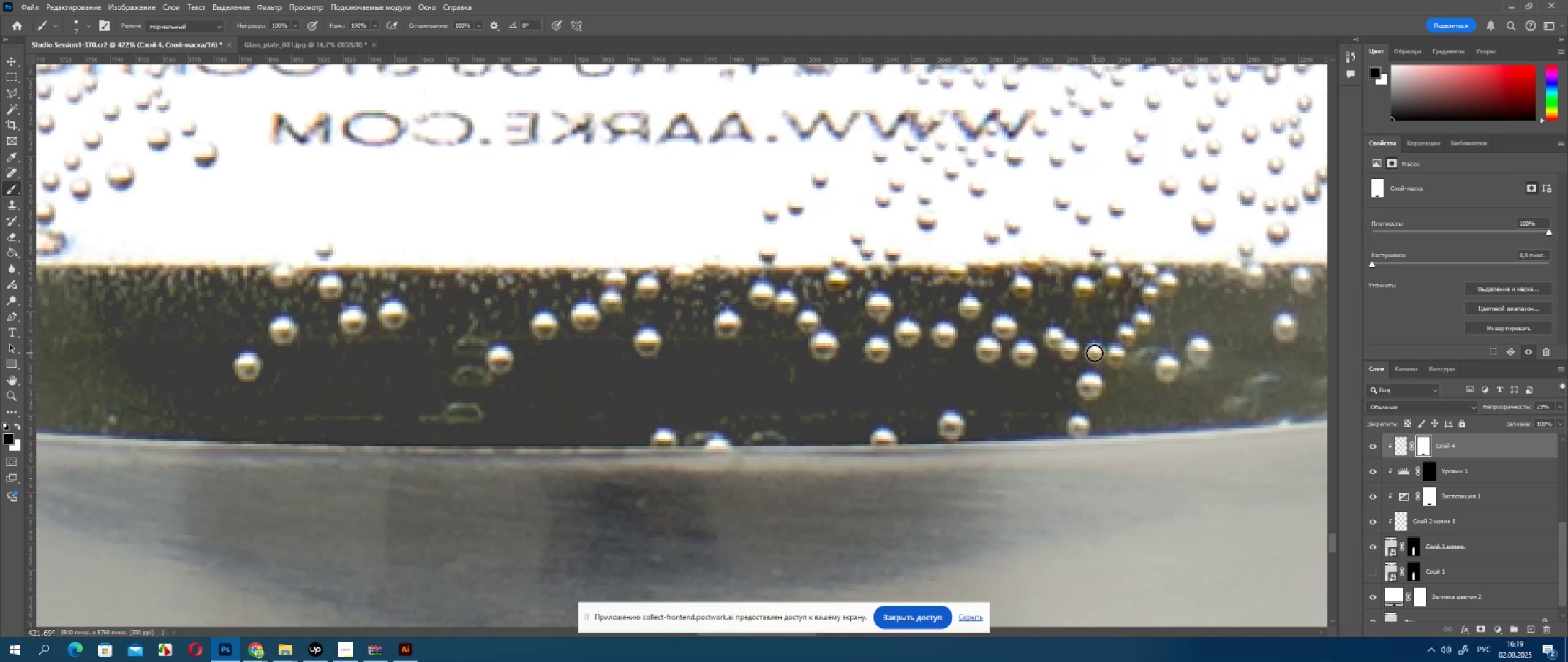 
left_click([1095, 352])
 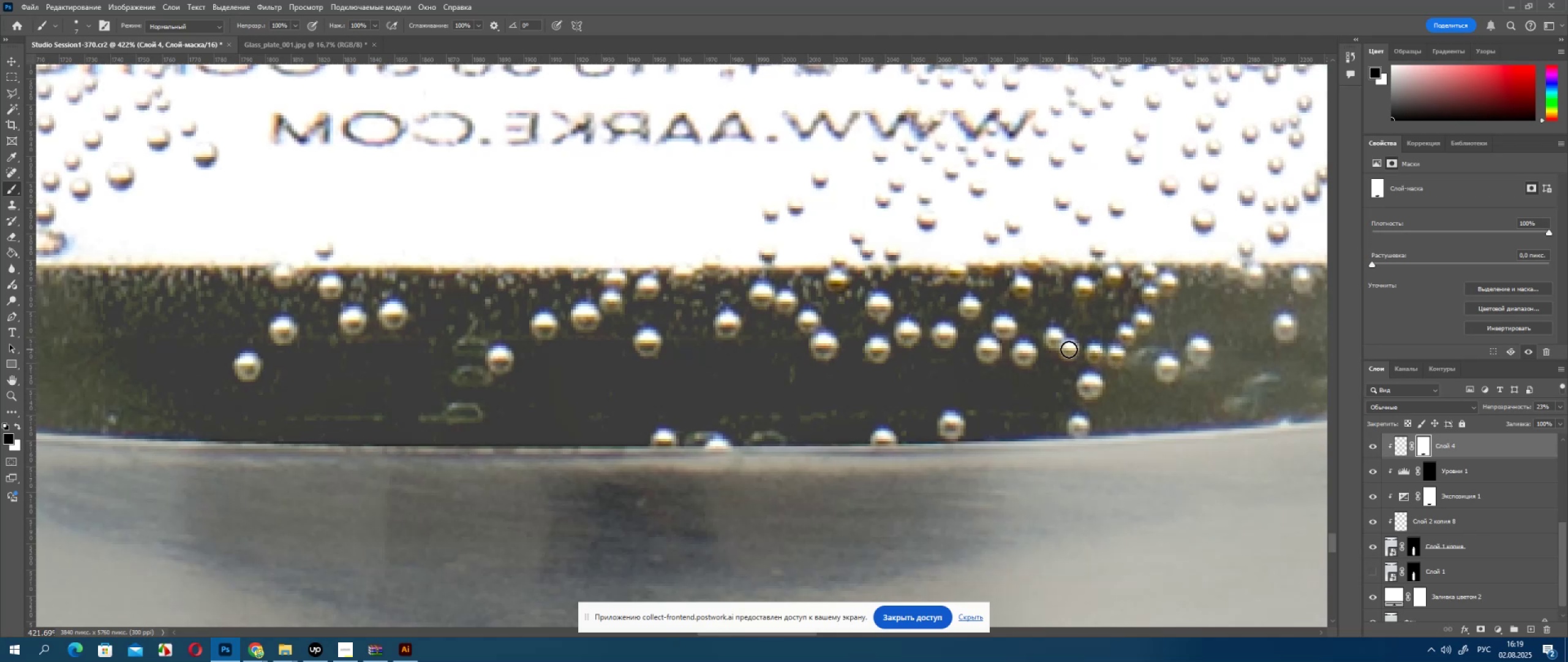 
left_click([1069, 349])
 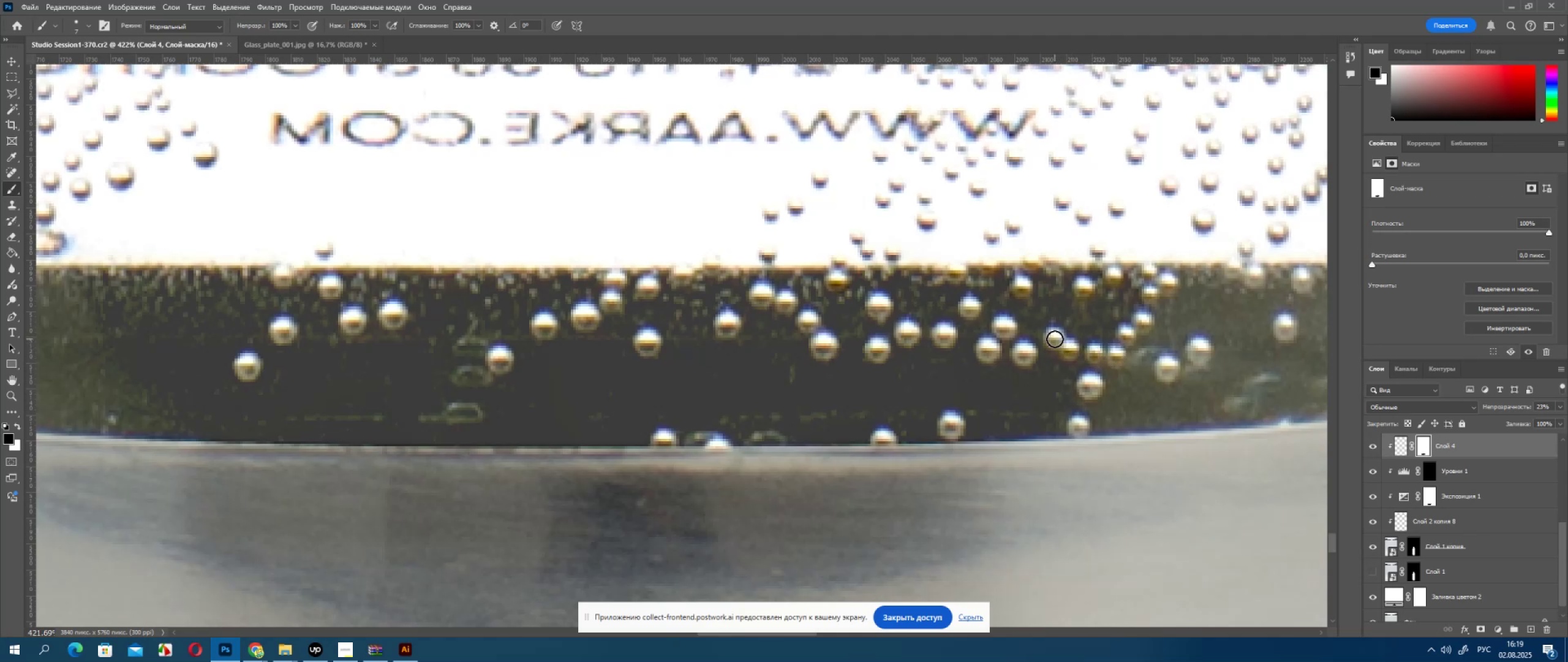 
left_click([1055, 339])
 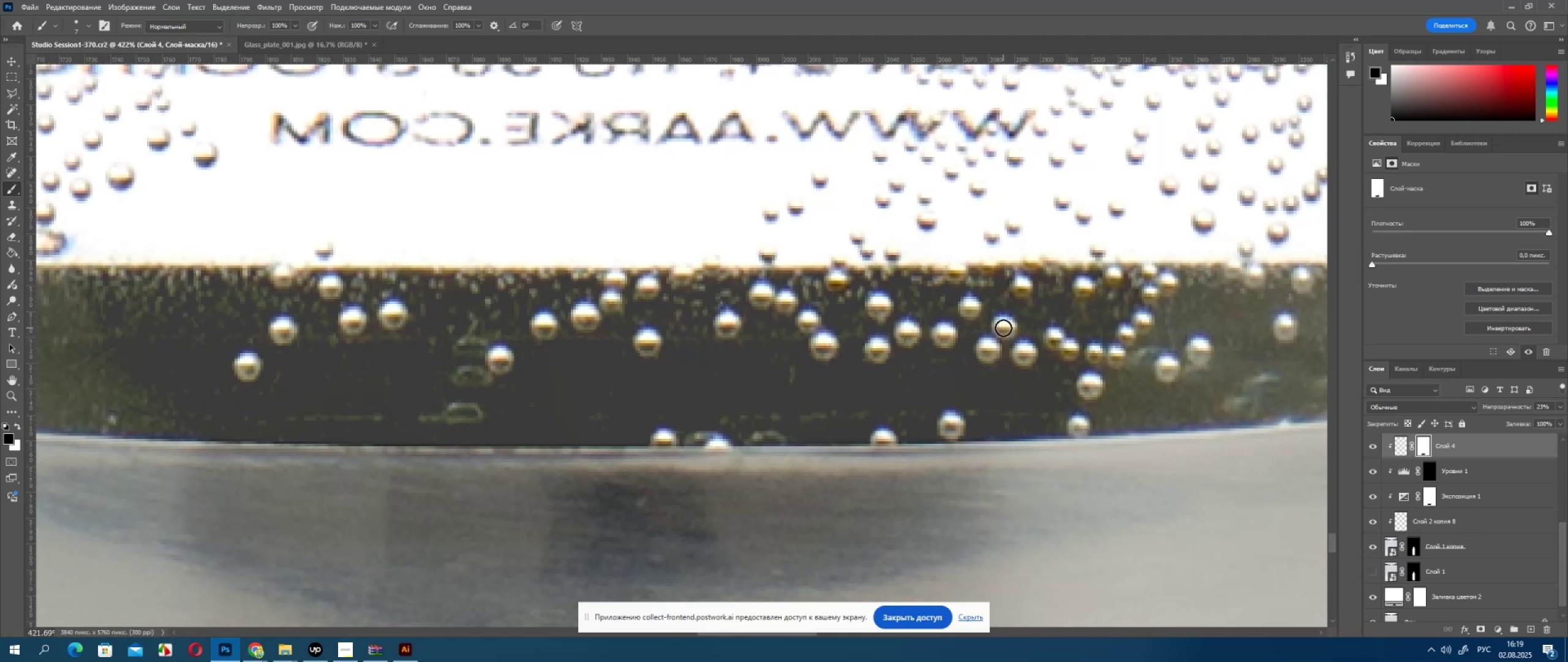 
left_click([1005, 328])
 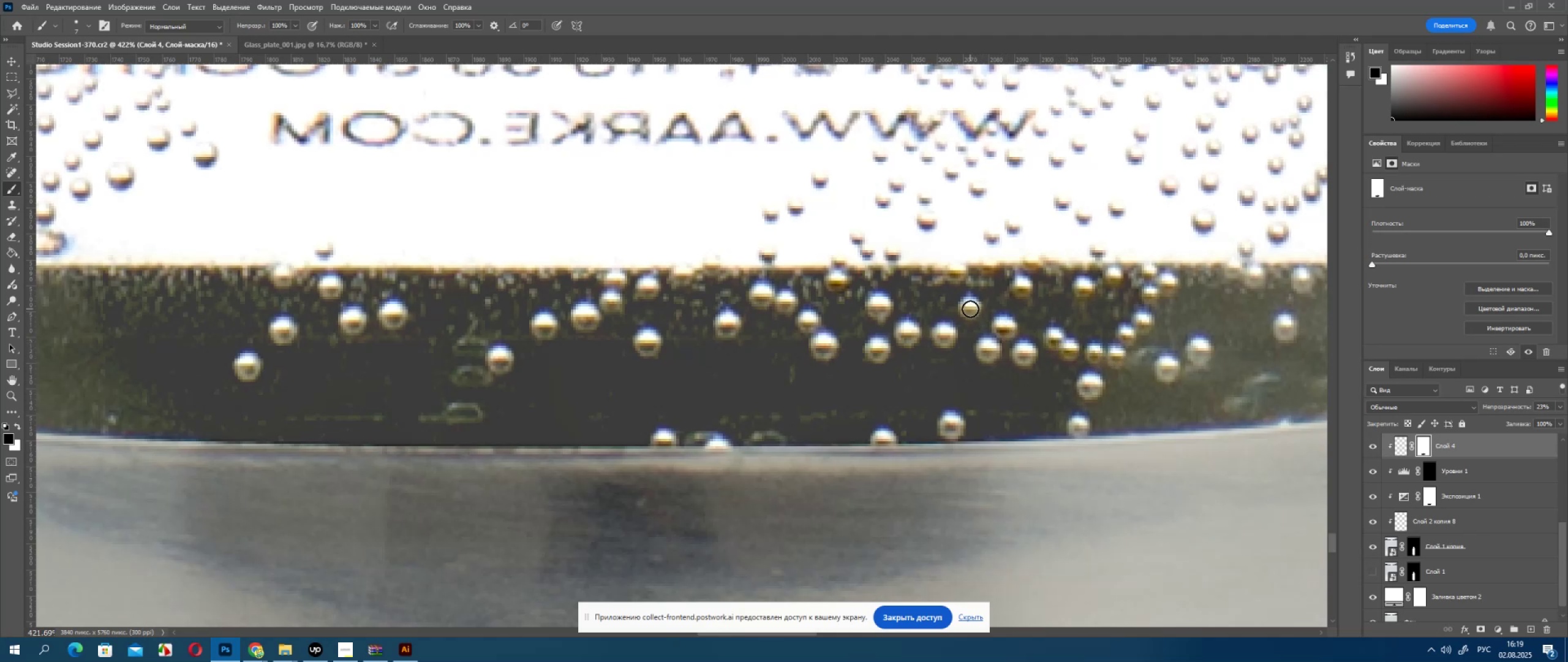 
left_click([970, 308])
 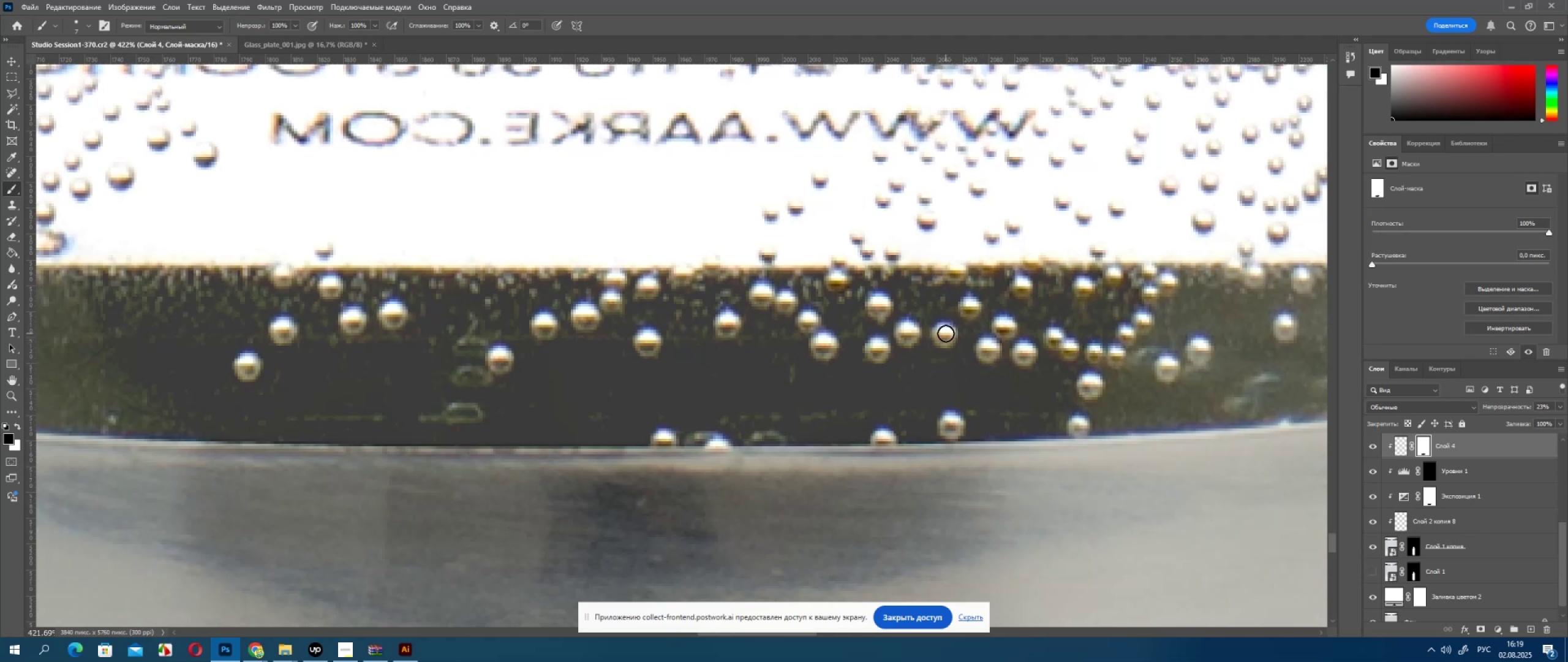 
hold_key(key=AltLeft, duration=0.69)
 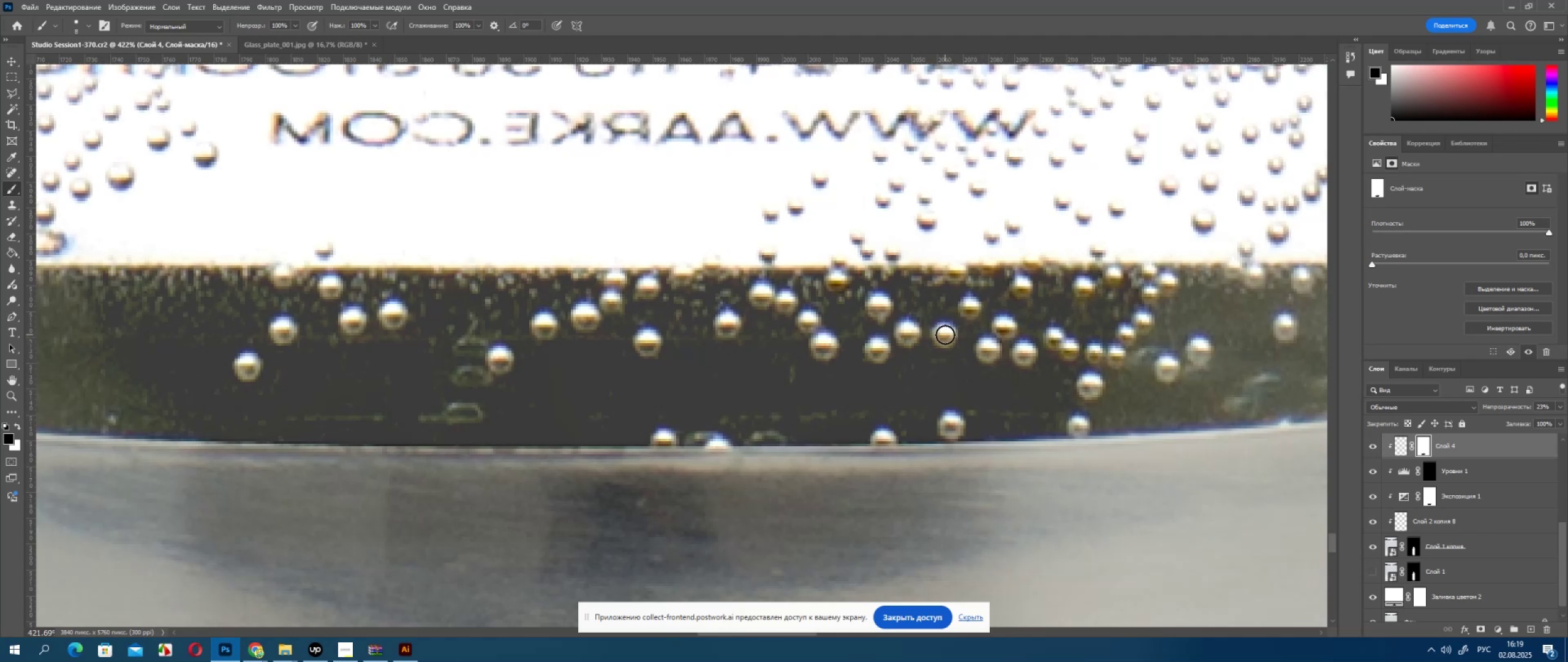 
left_click([945, 335])
 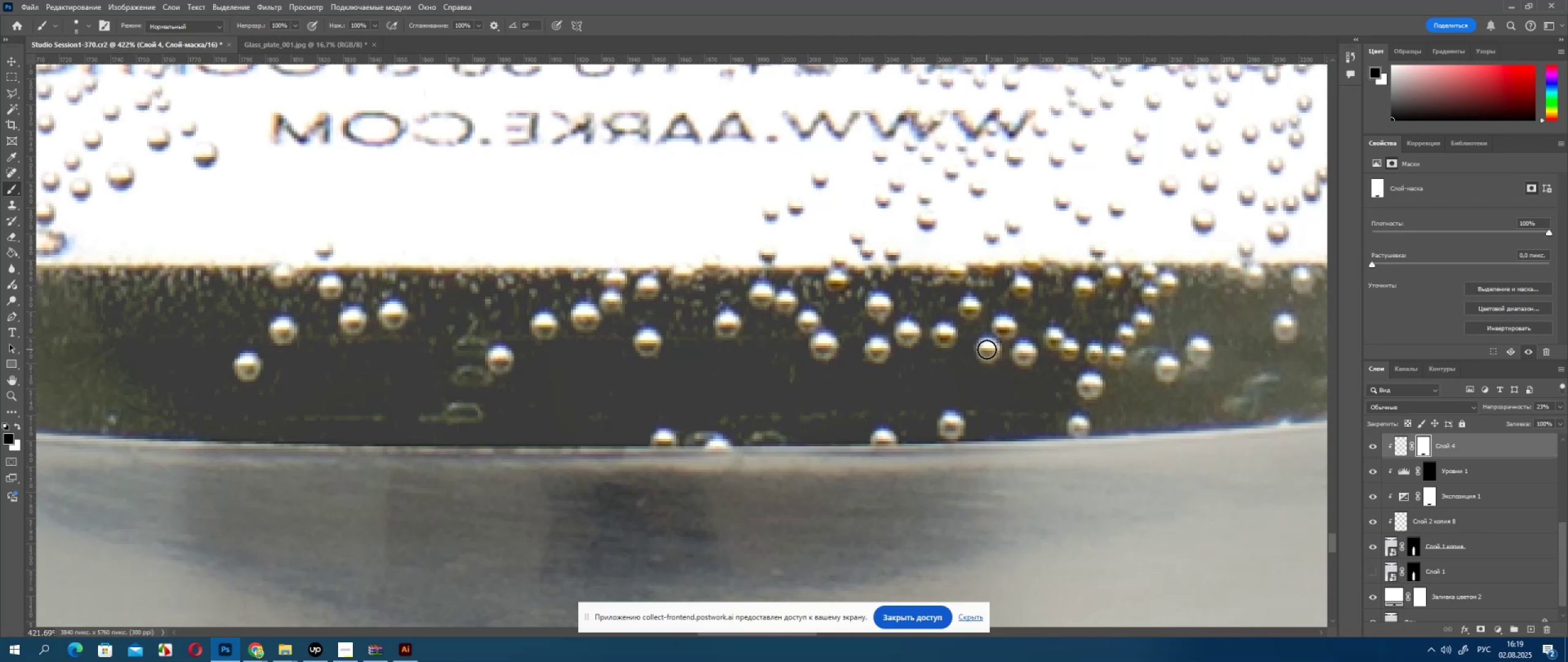 
left_click([988, 350])
 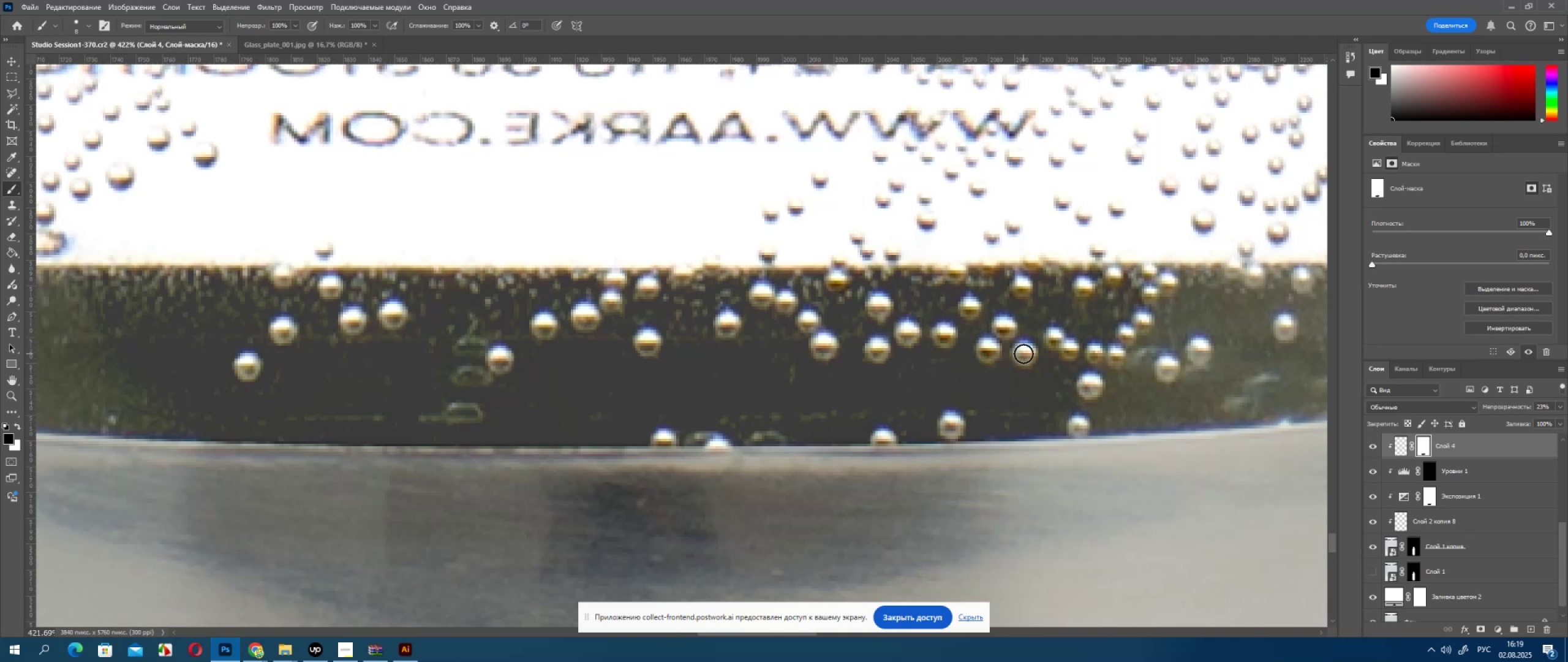 
left_click([1023, 354])
 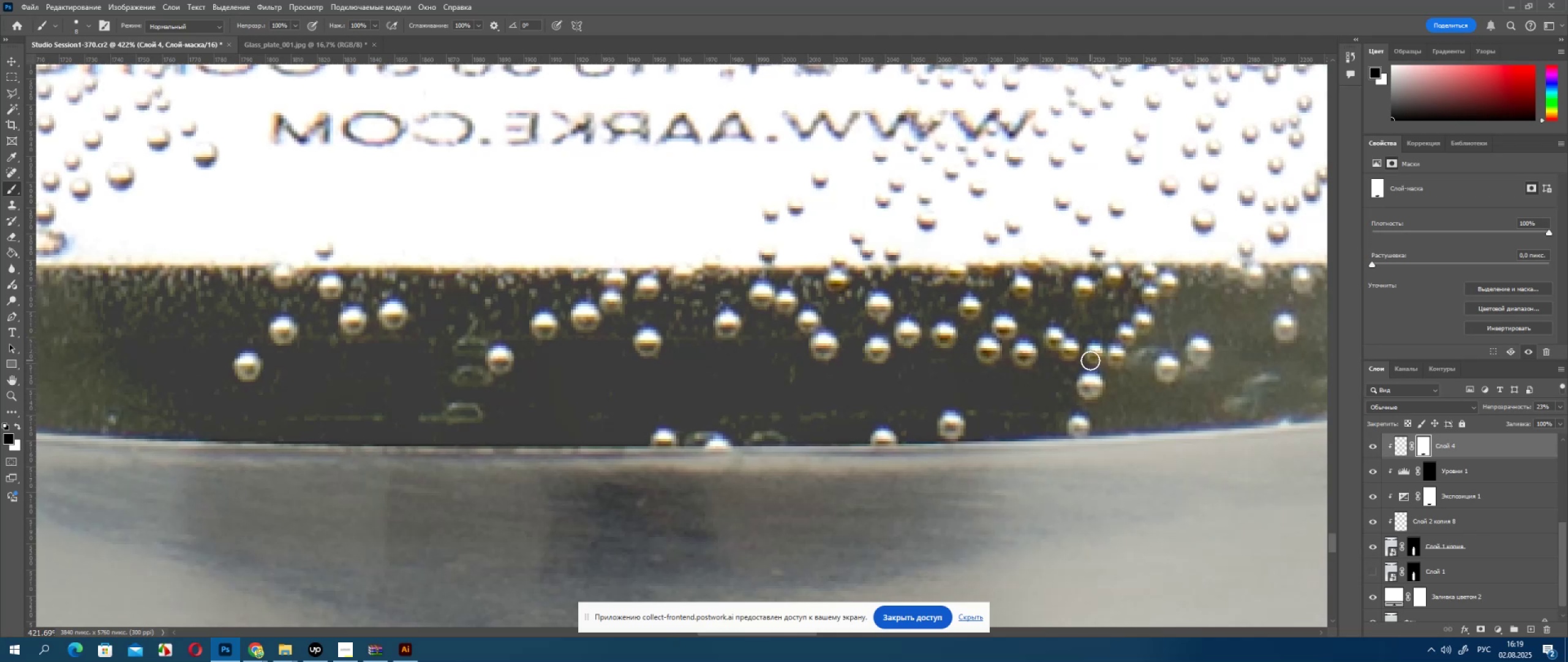 
hold_key(key=AltLeft, duration=0.7)
 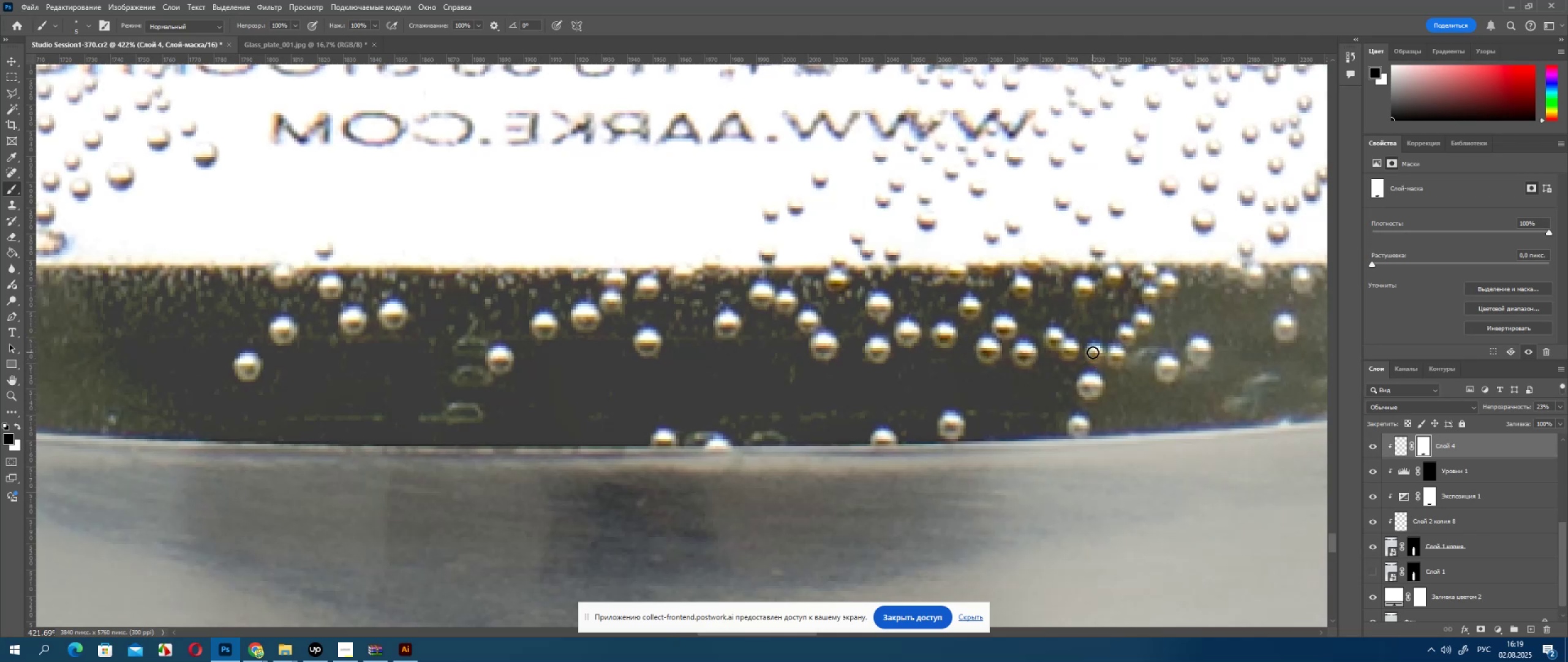 
left_click([1094, 352])
 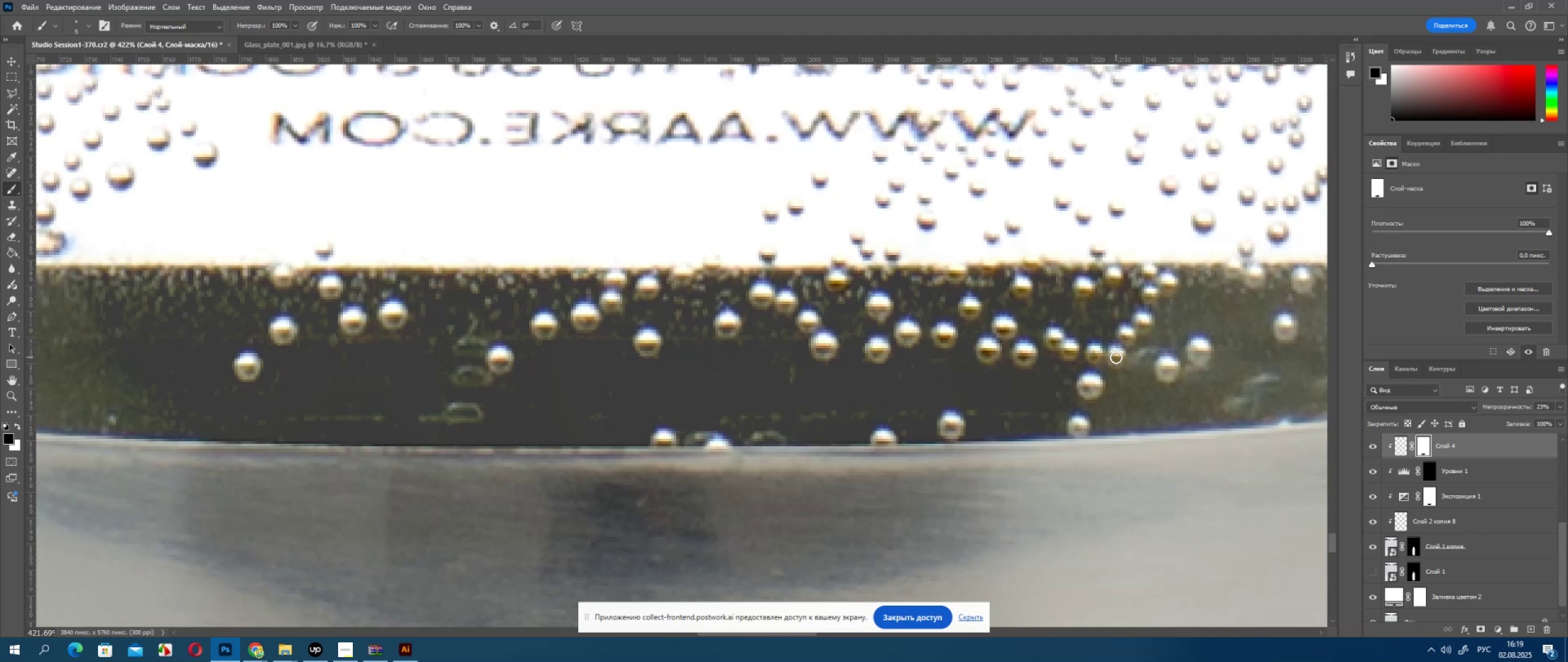 
left_click([1117, 357])
 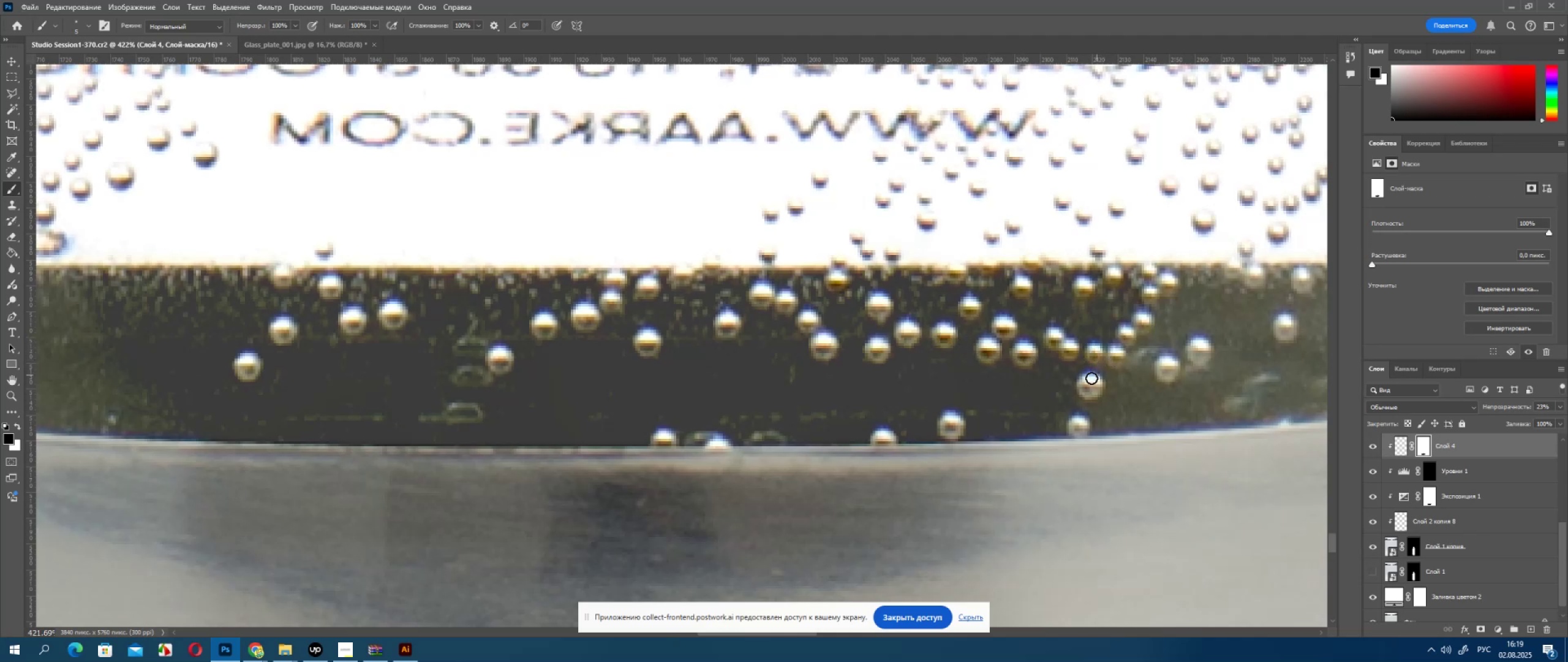 
hold_key(key=AltLeft, duration=0.57)
 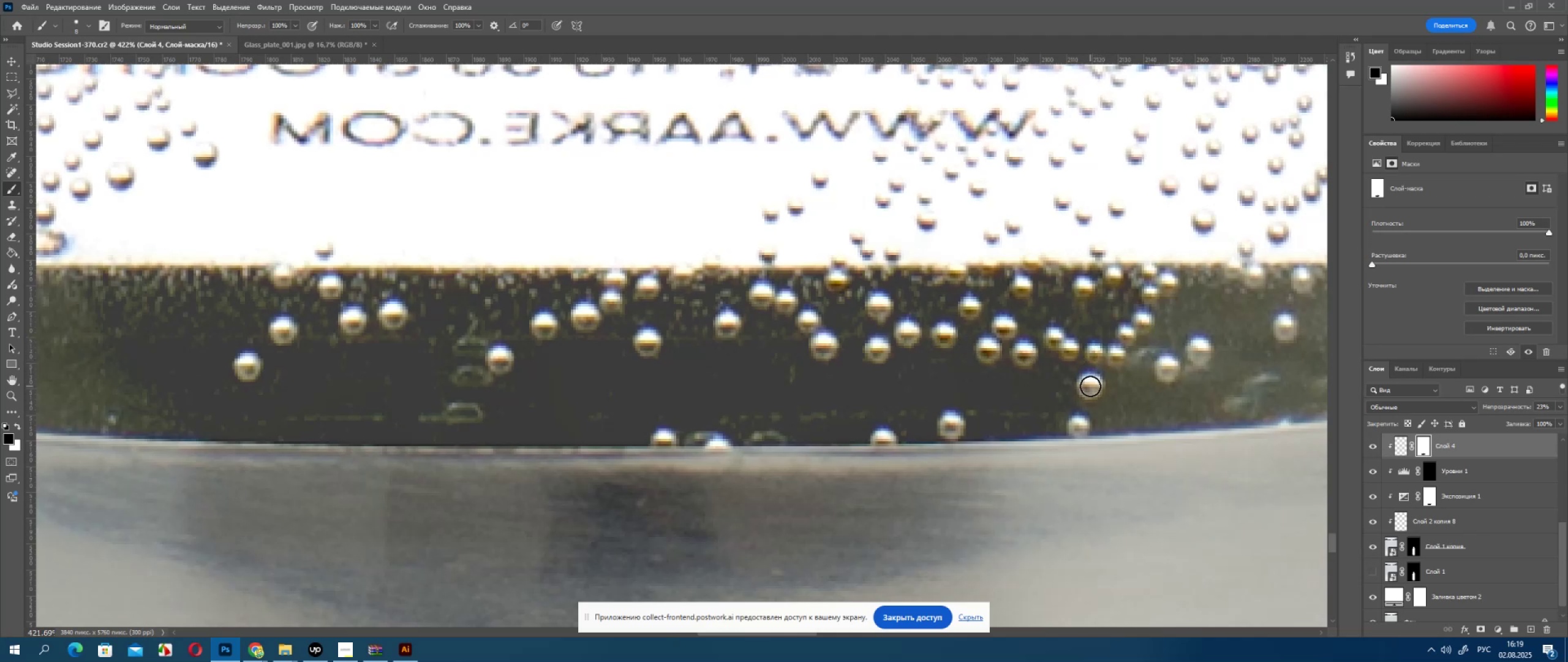 
left_click([1090, 386])
 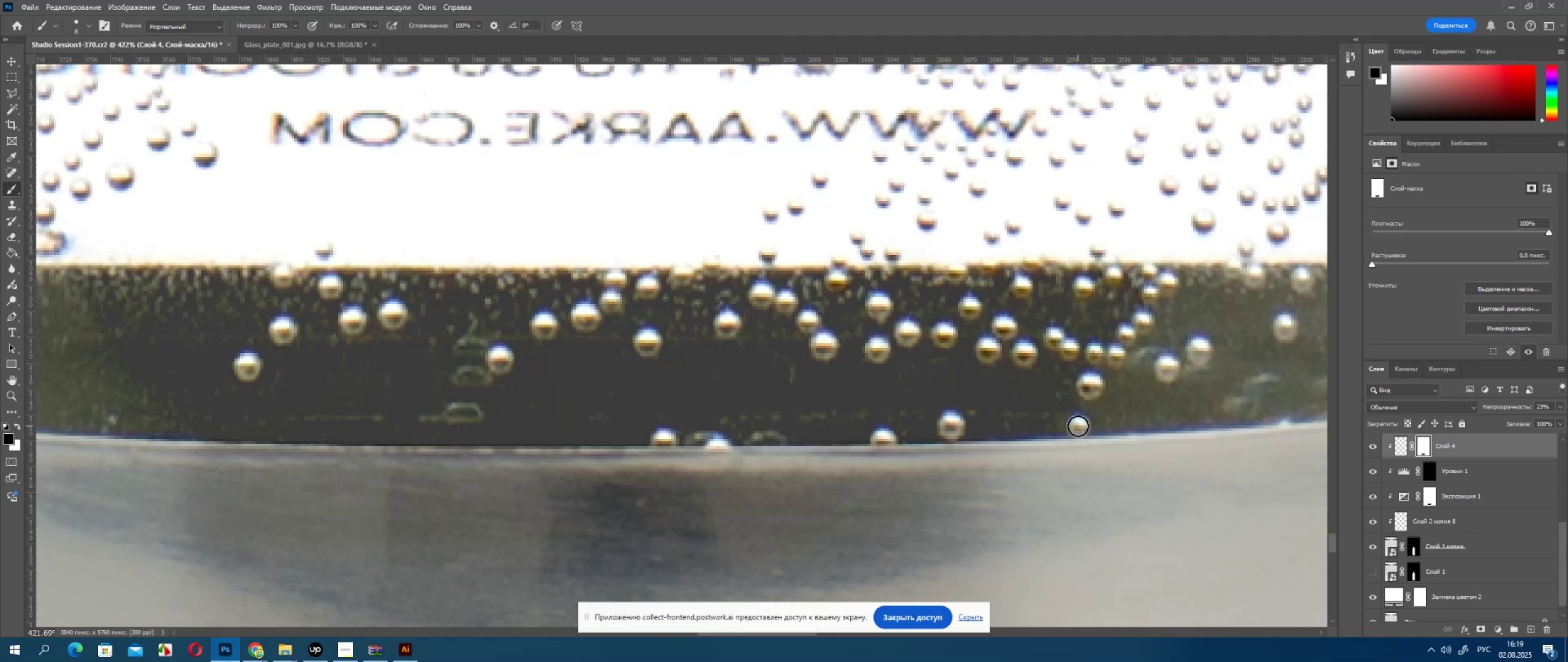 
left_click([1078, 426])
 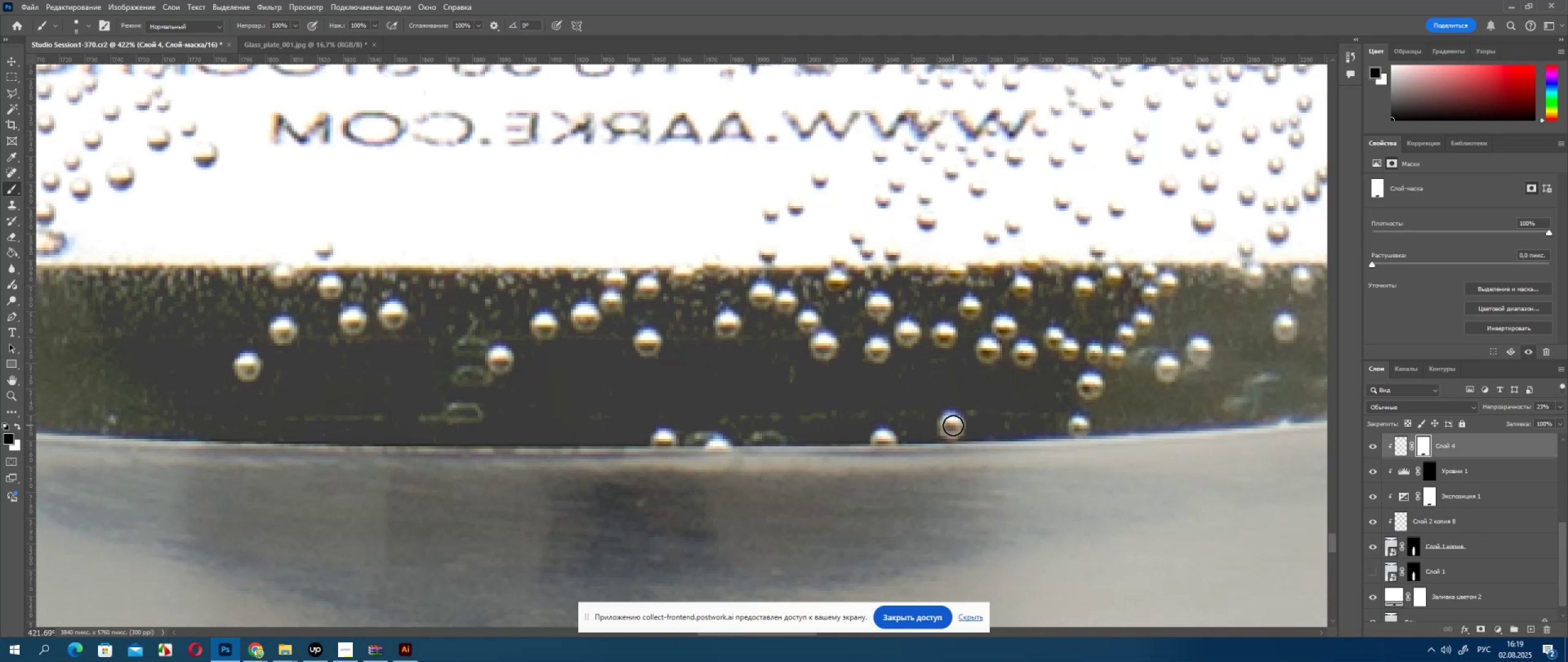 
left_click([953, 425])
 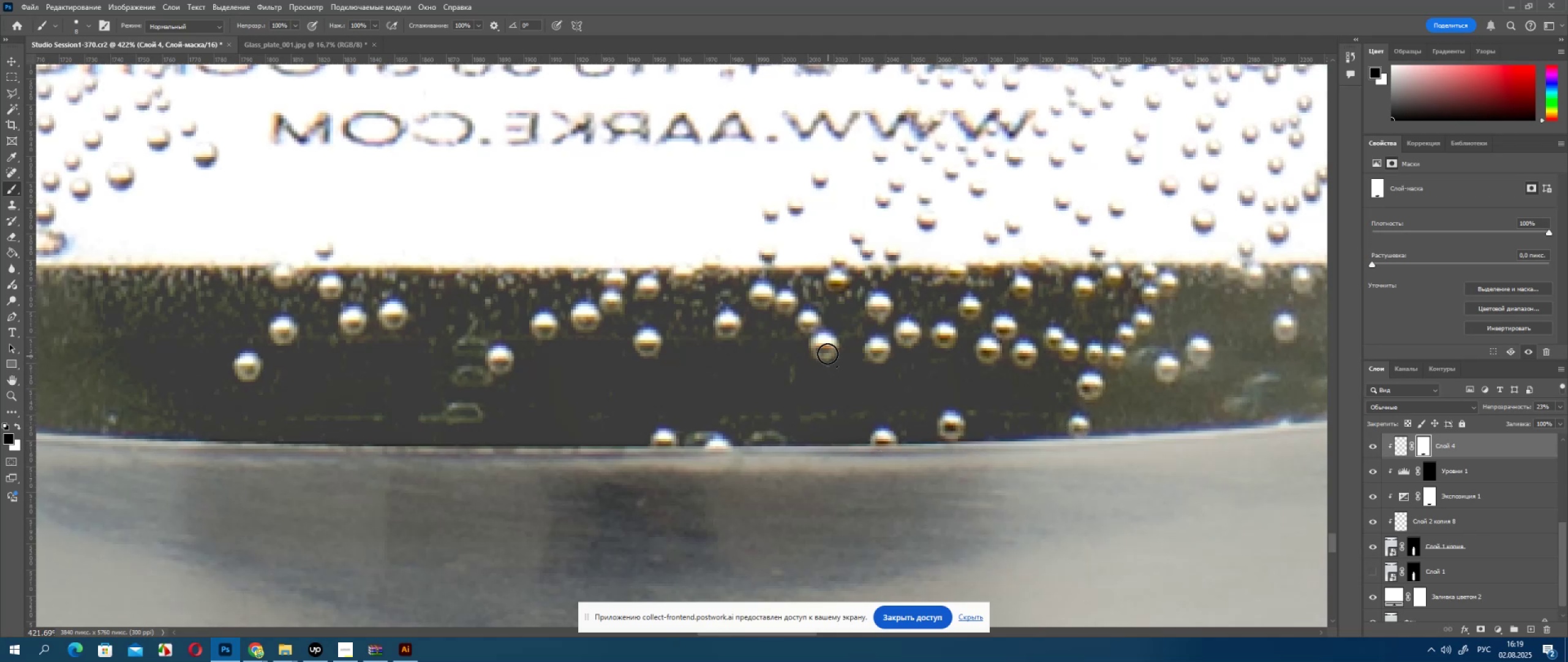 
left_click([824, 347])
 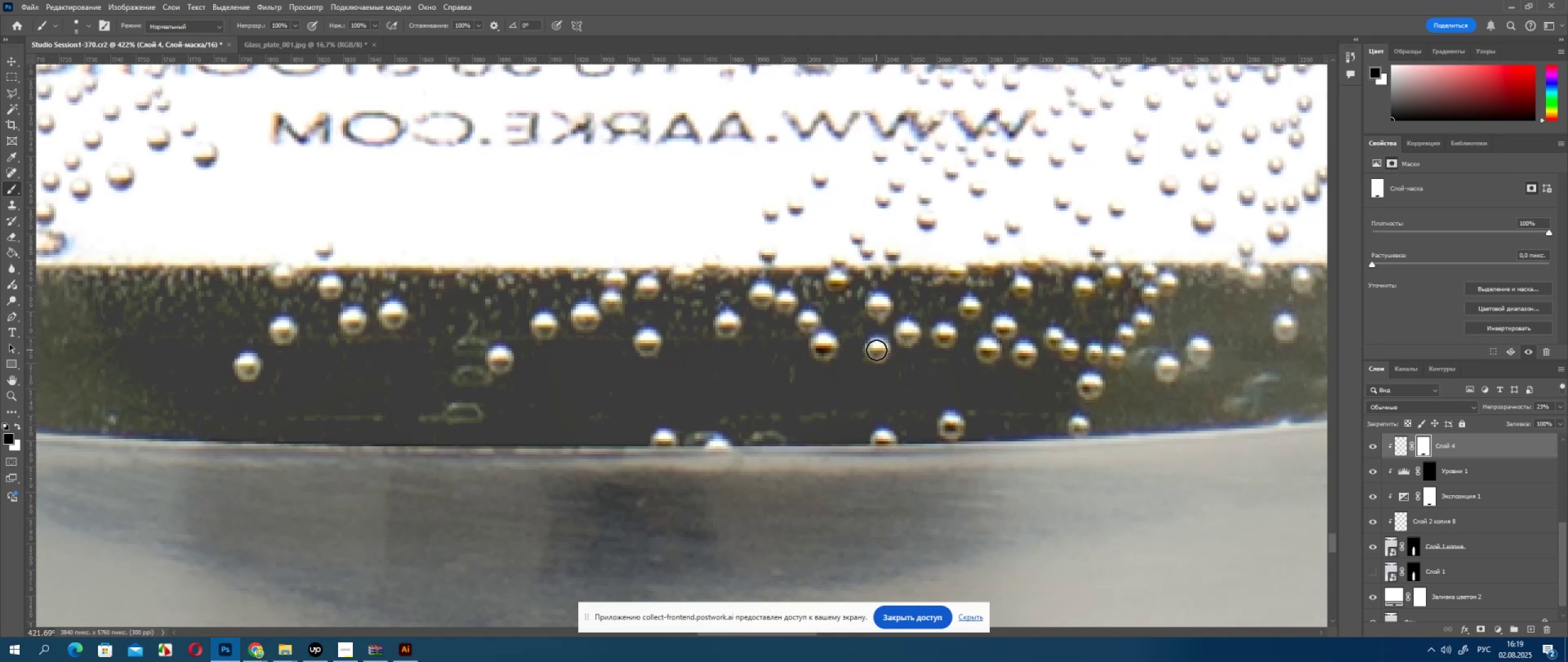 
left_click([876, 350])
 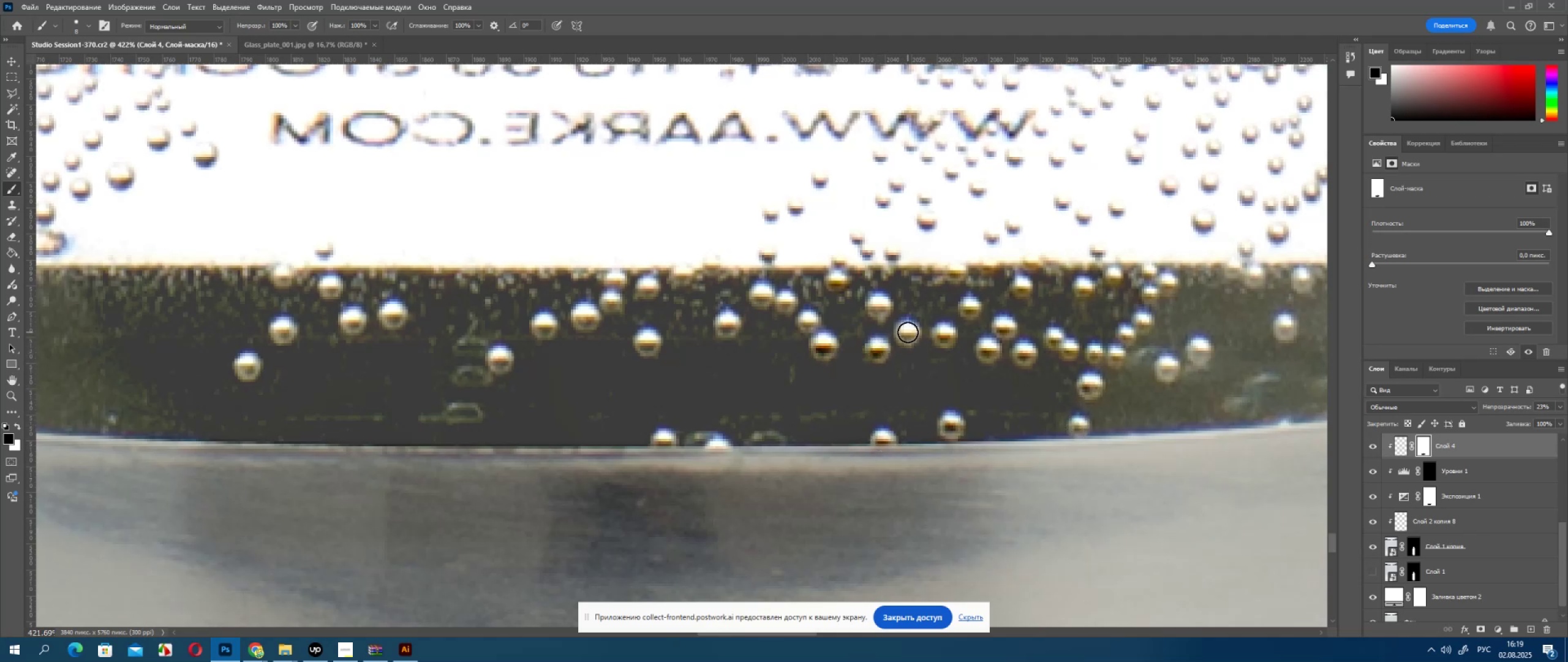 
left_click([908, 333])
 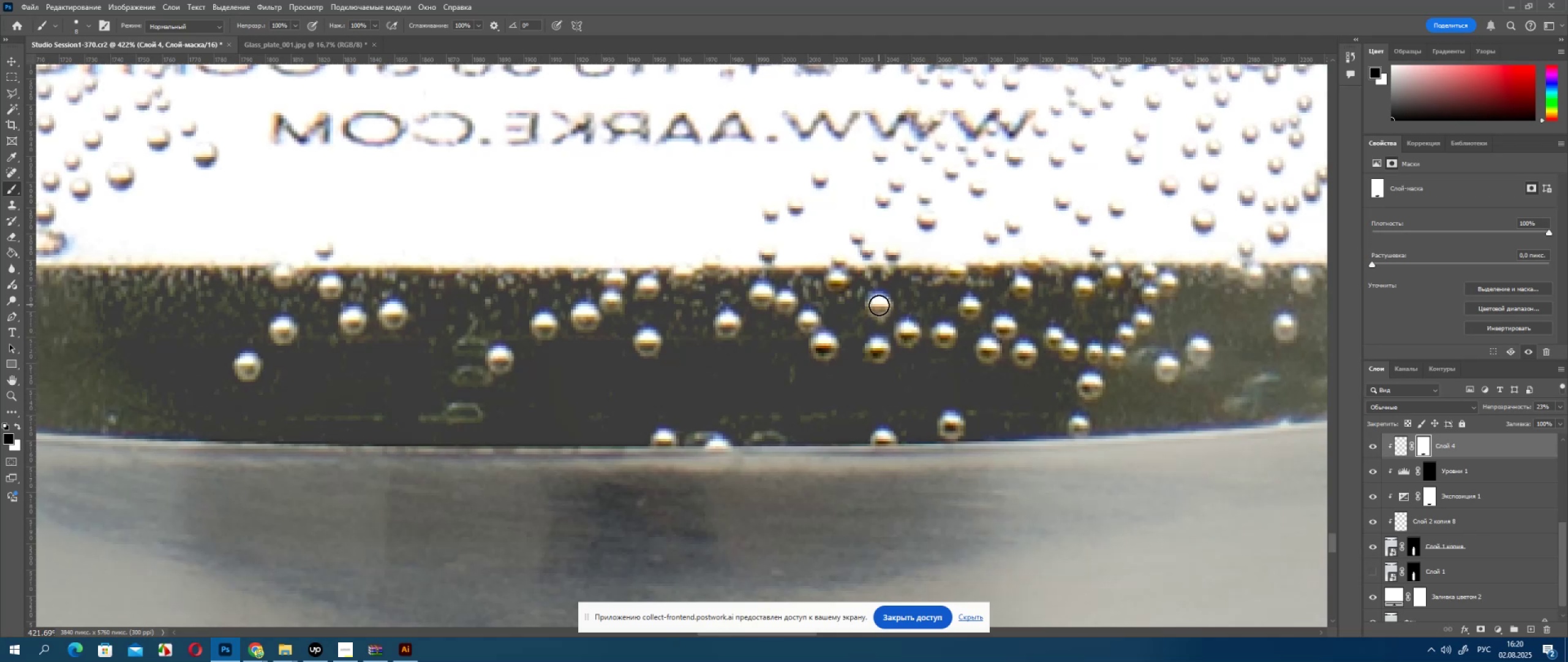 
left_click([879, 305])
 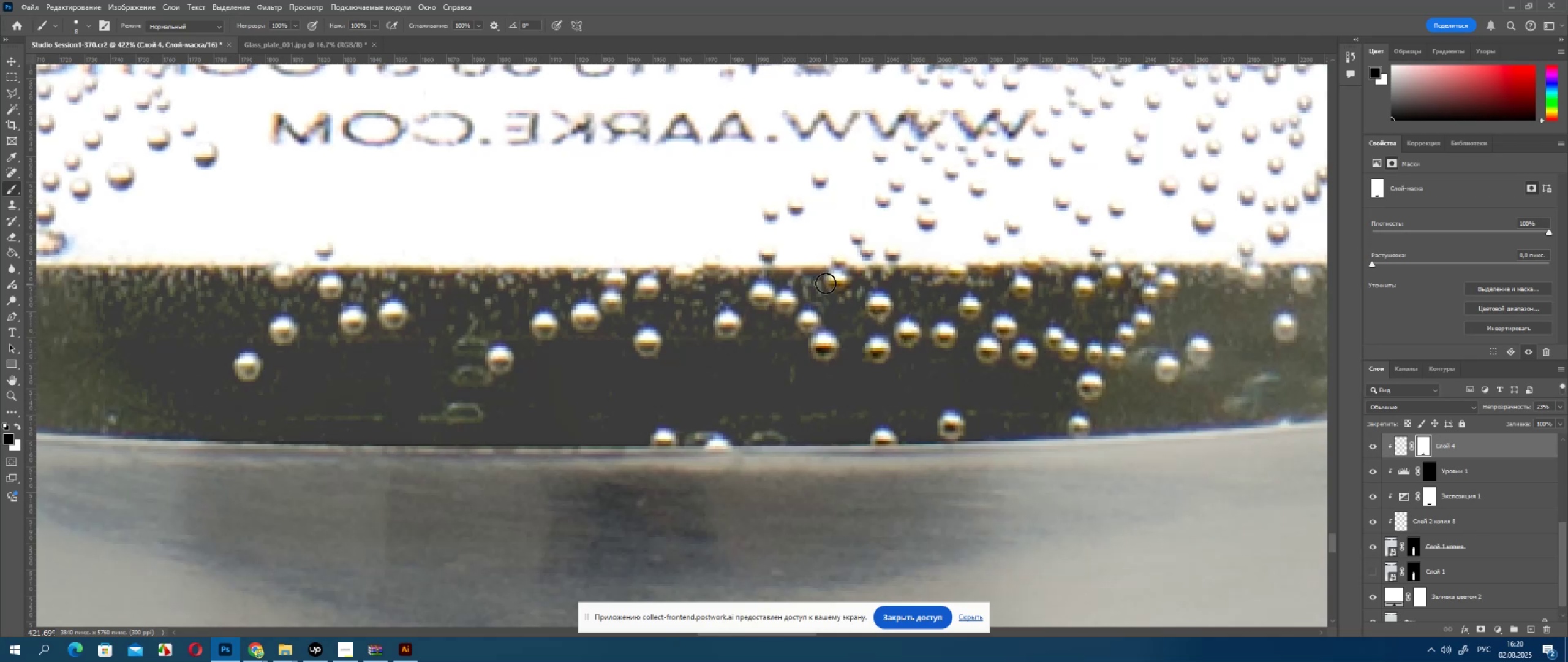 
hold_key(key=AltLeft, duration=0.56)
 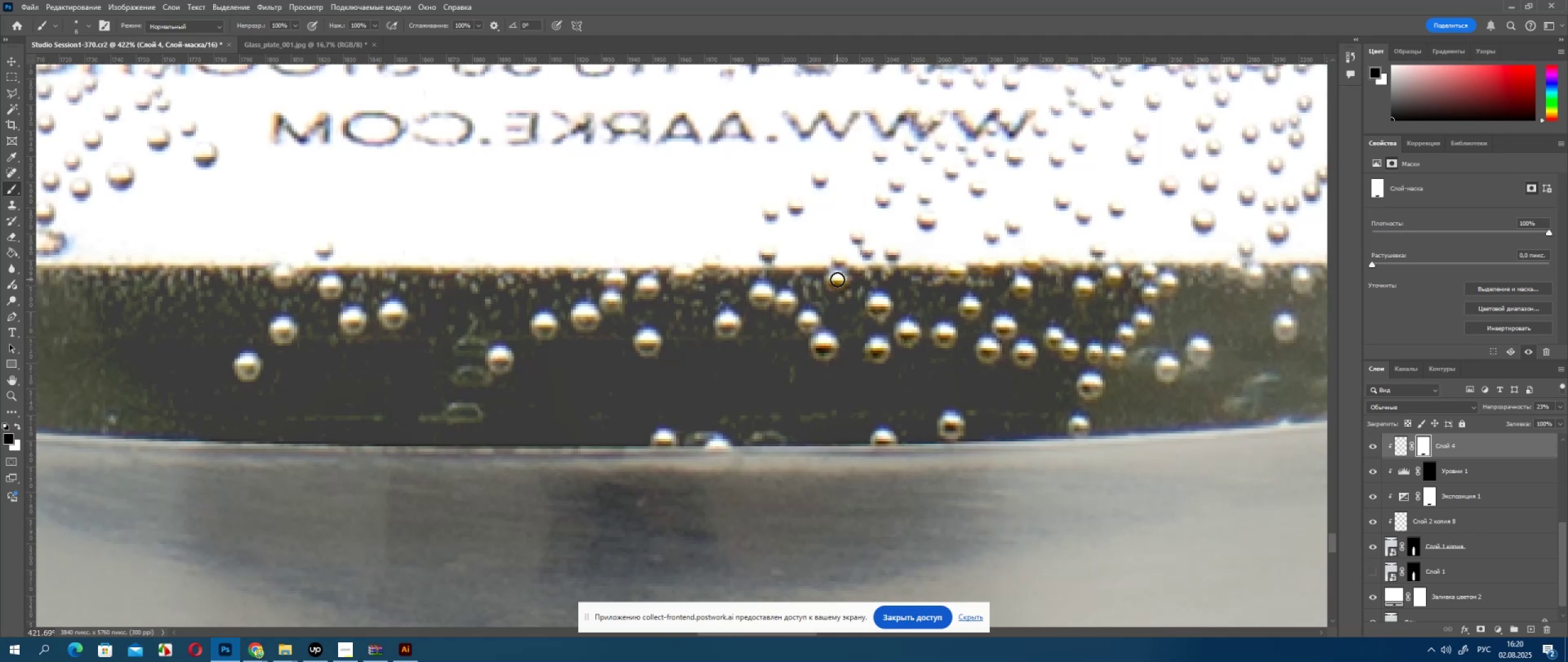 
left_click([837, 280])
 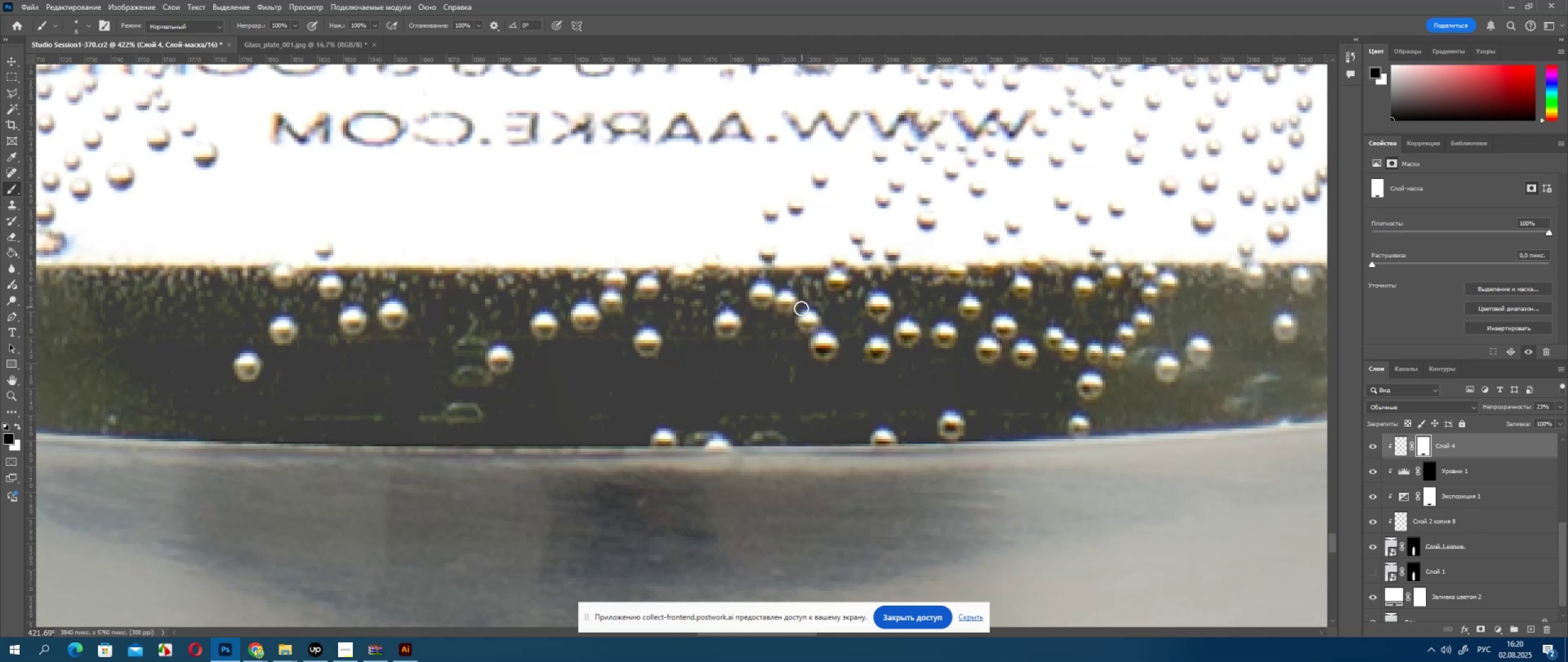 
hold_key(key=AltLeft, duration=0.7)
 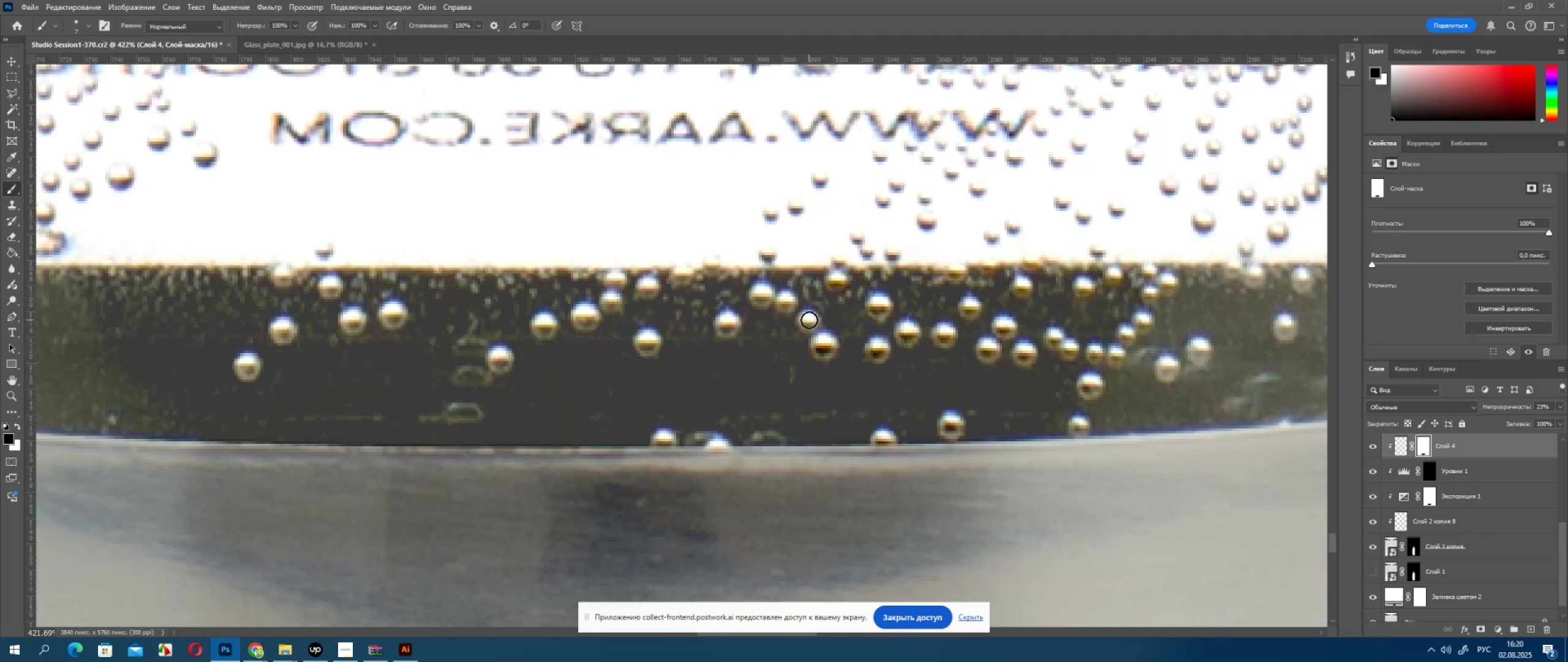 
left_click([808, 322])
 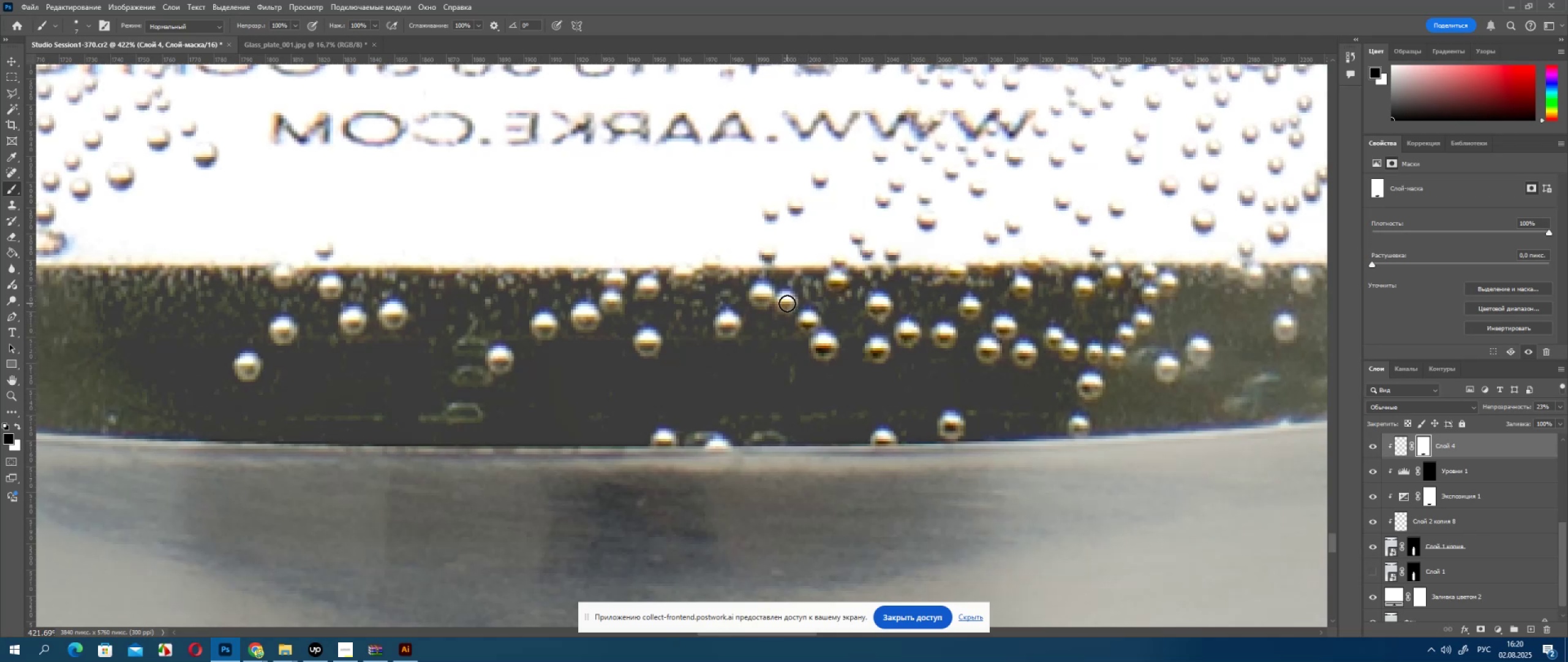 
left_click([787, 300])
 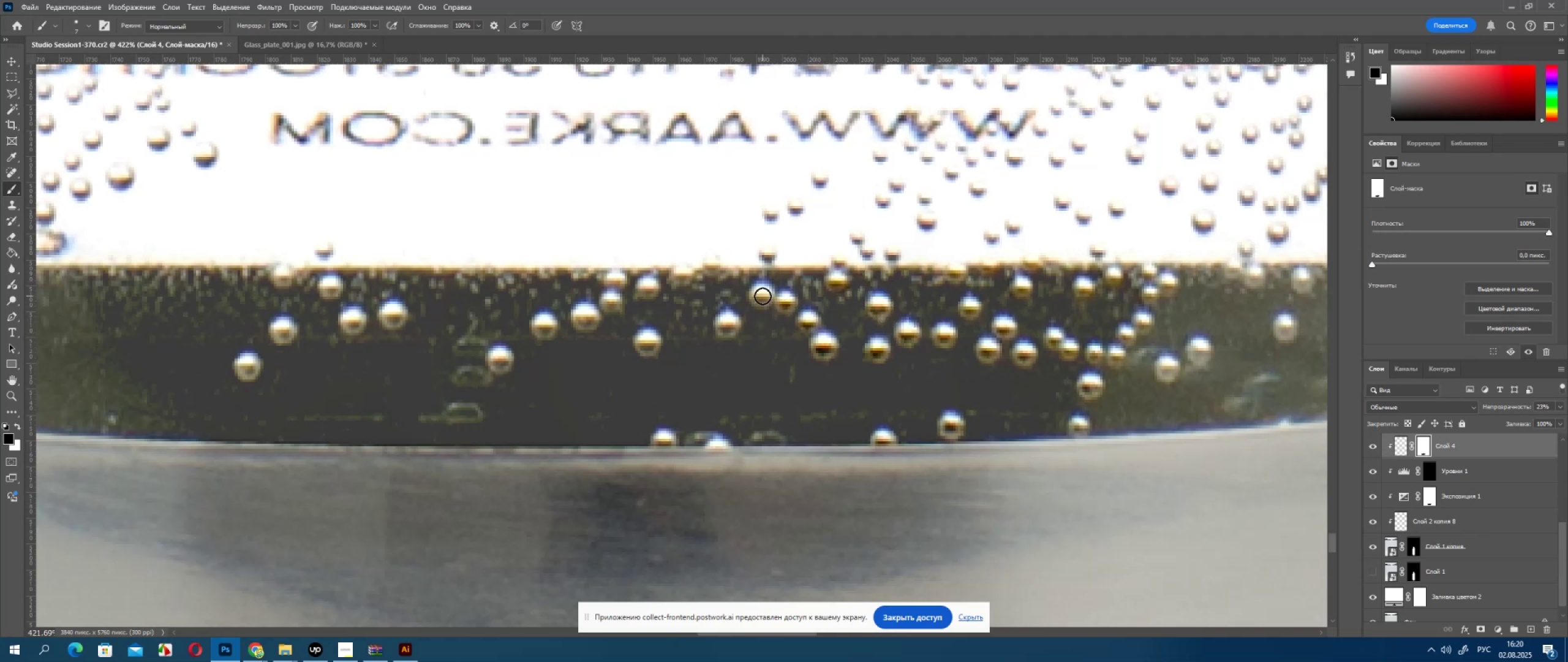 
left_click([762, 295])
 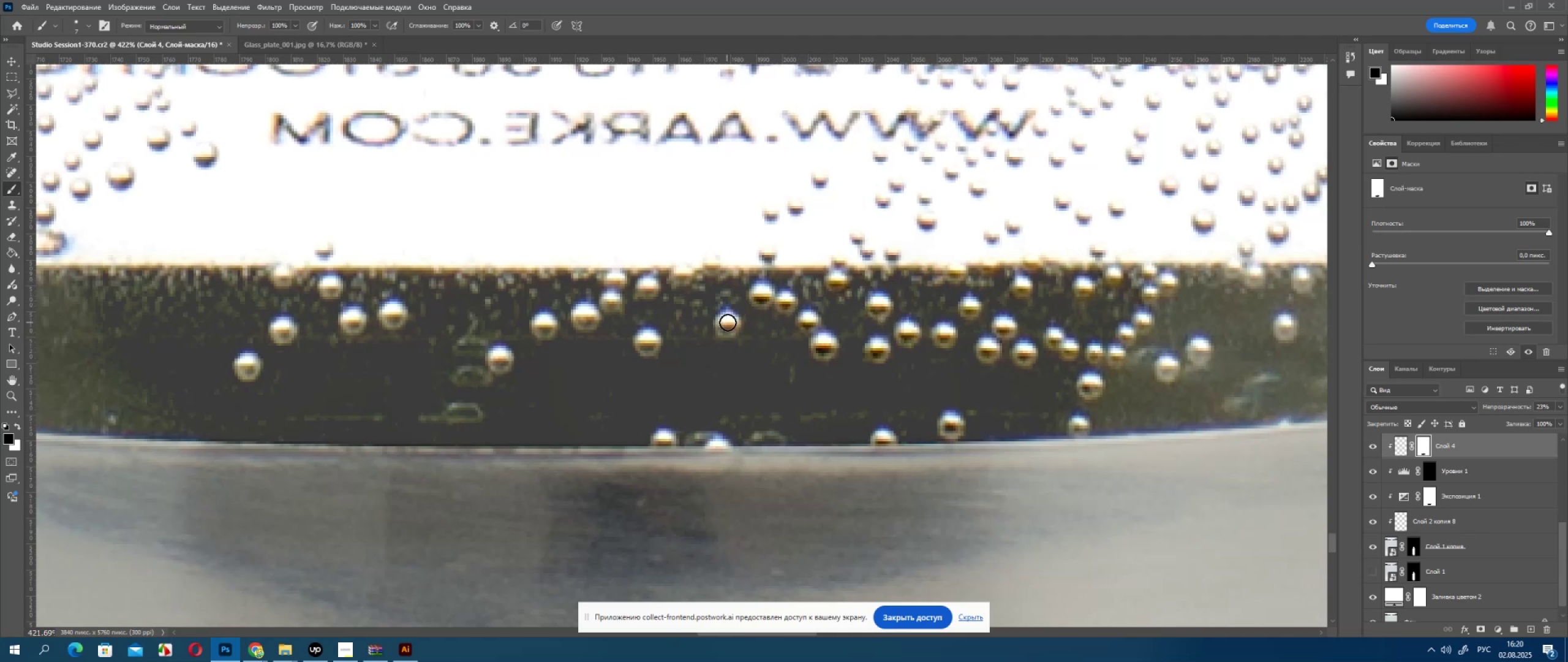 
left_click([728, 322])
 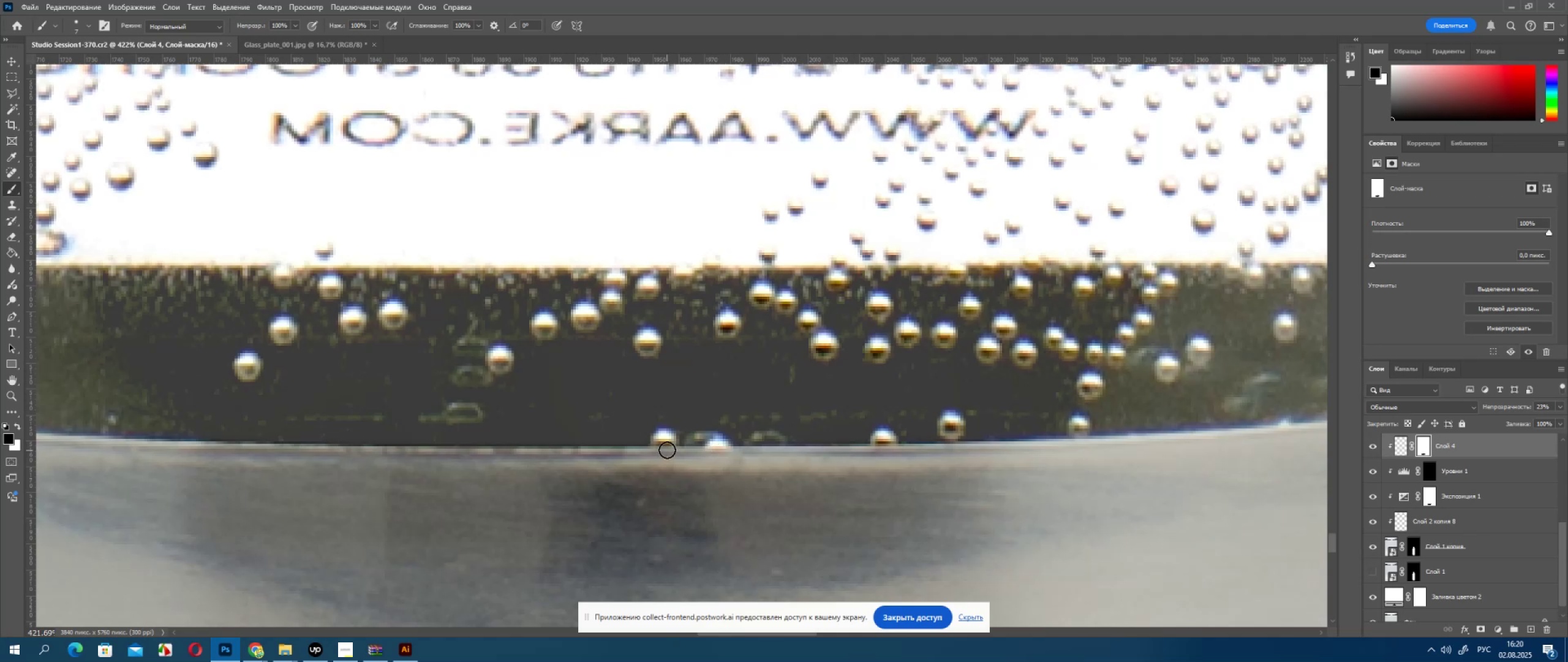 
left_click([663, 441])
 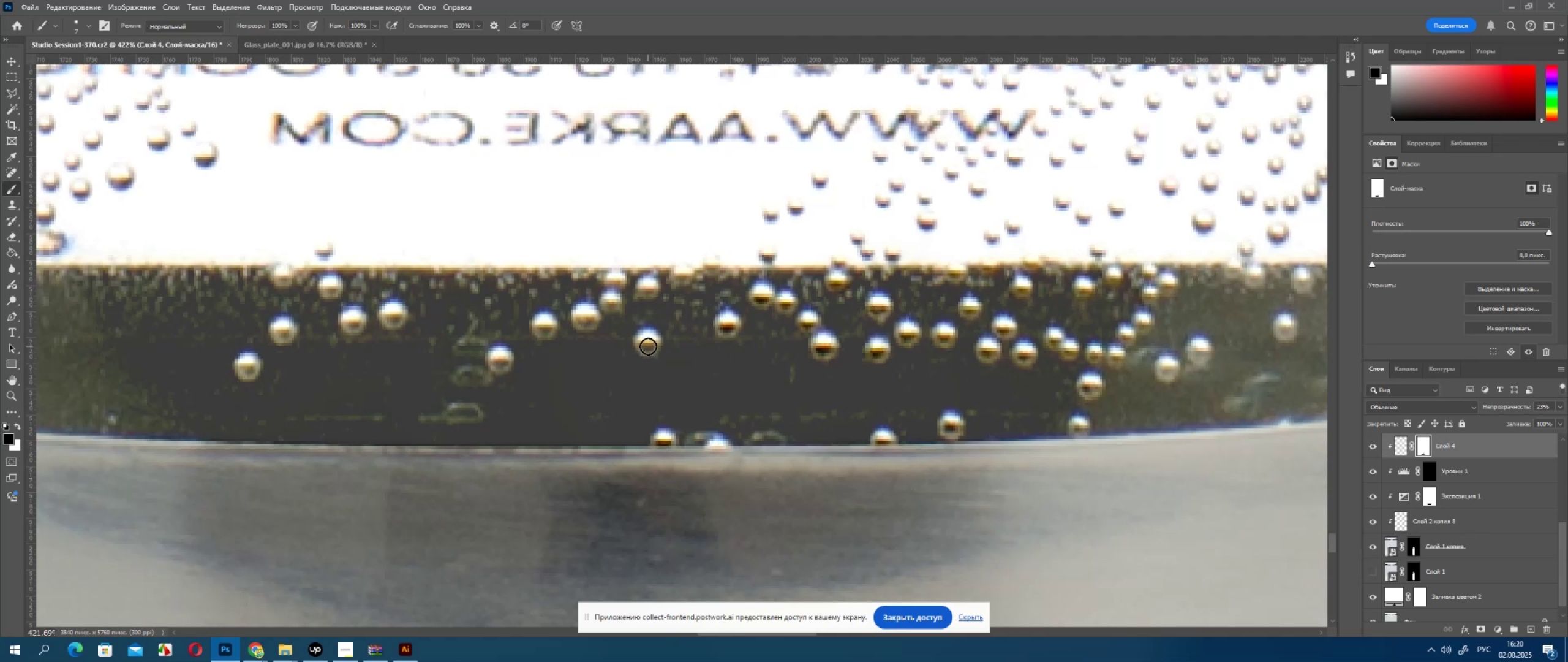 
hold_key(key=AltLeft, duration=0.77)
 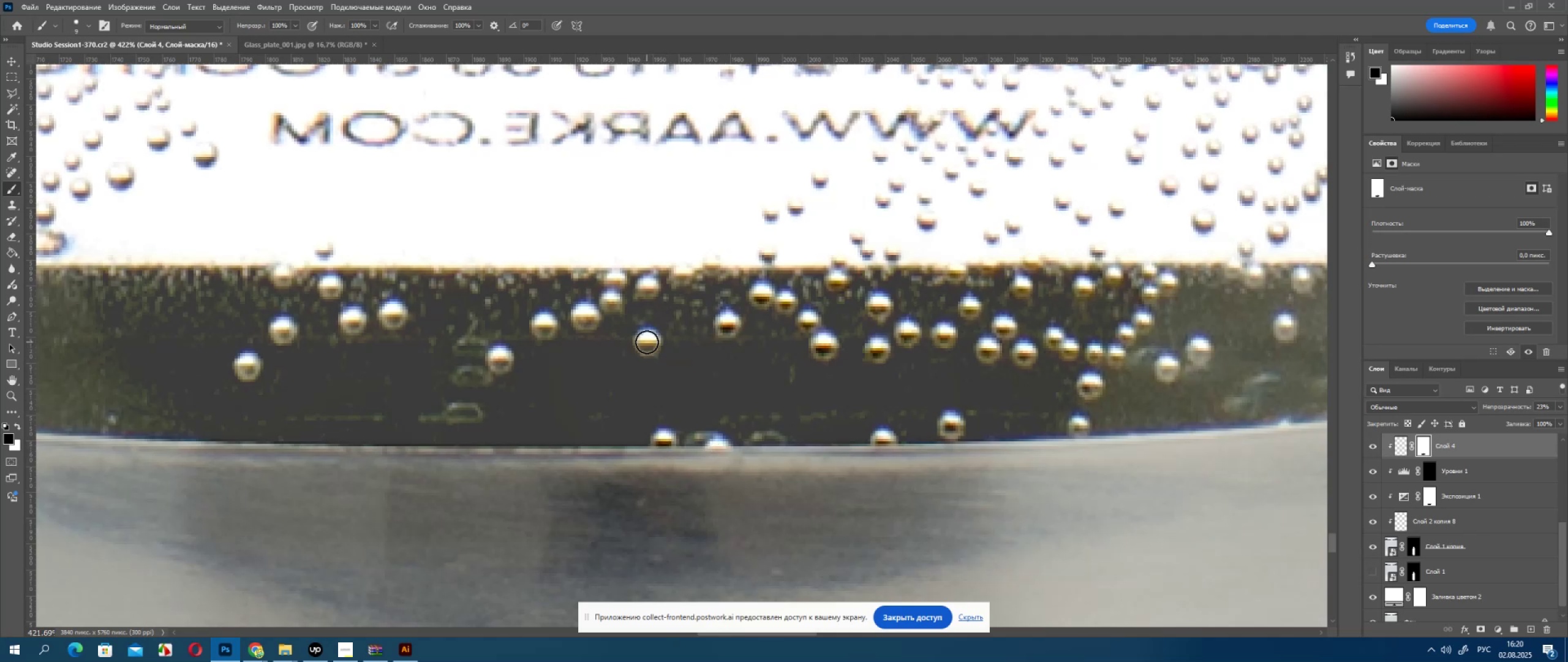 
left_click([647, 342])
 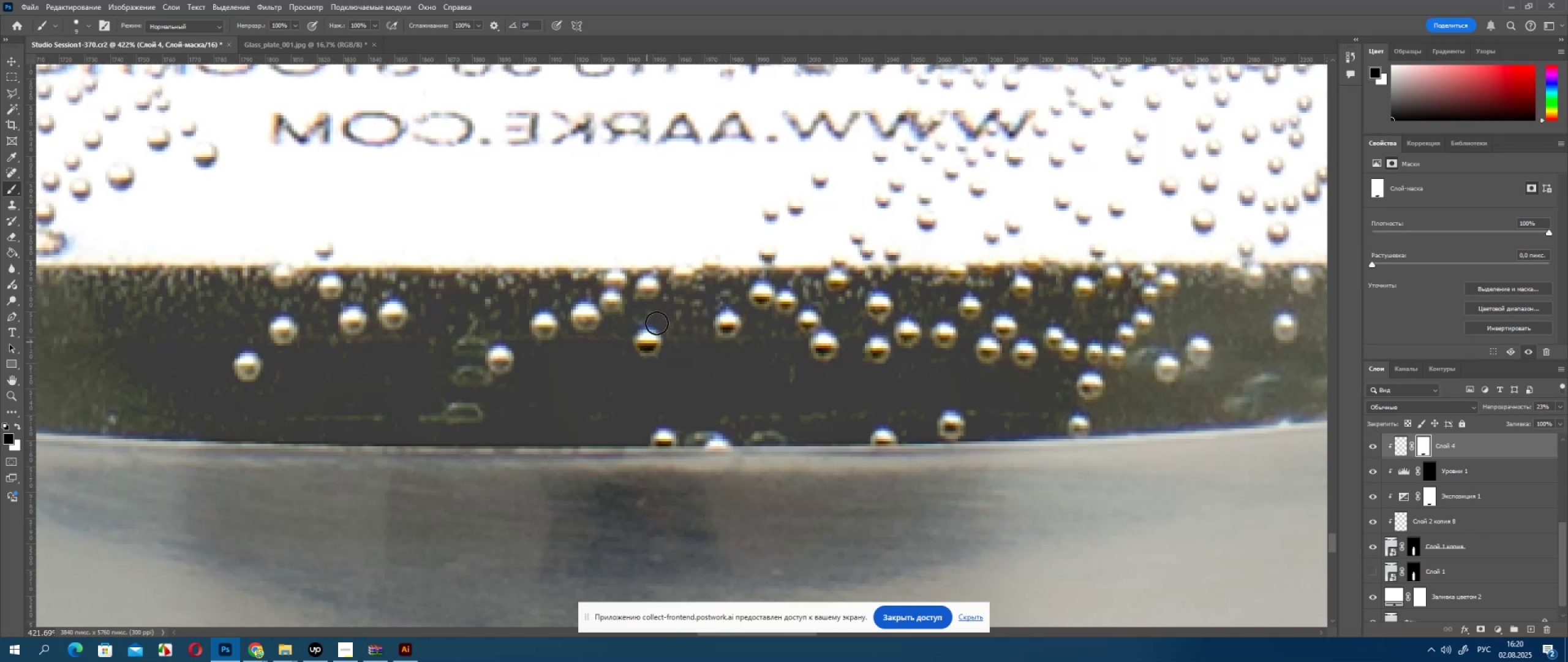 
hold_key(key=AltLeft, duration=0.62)
 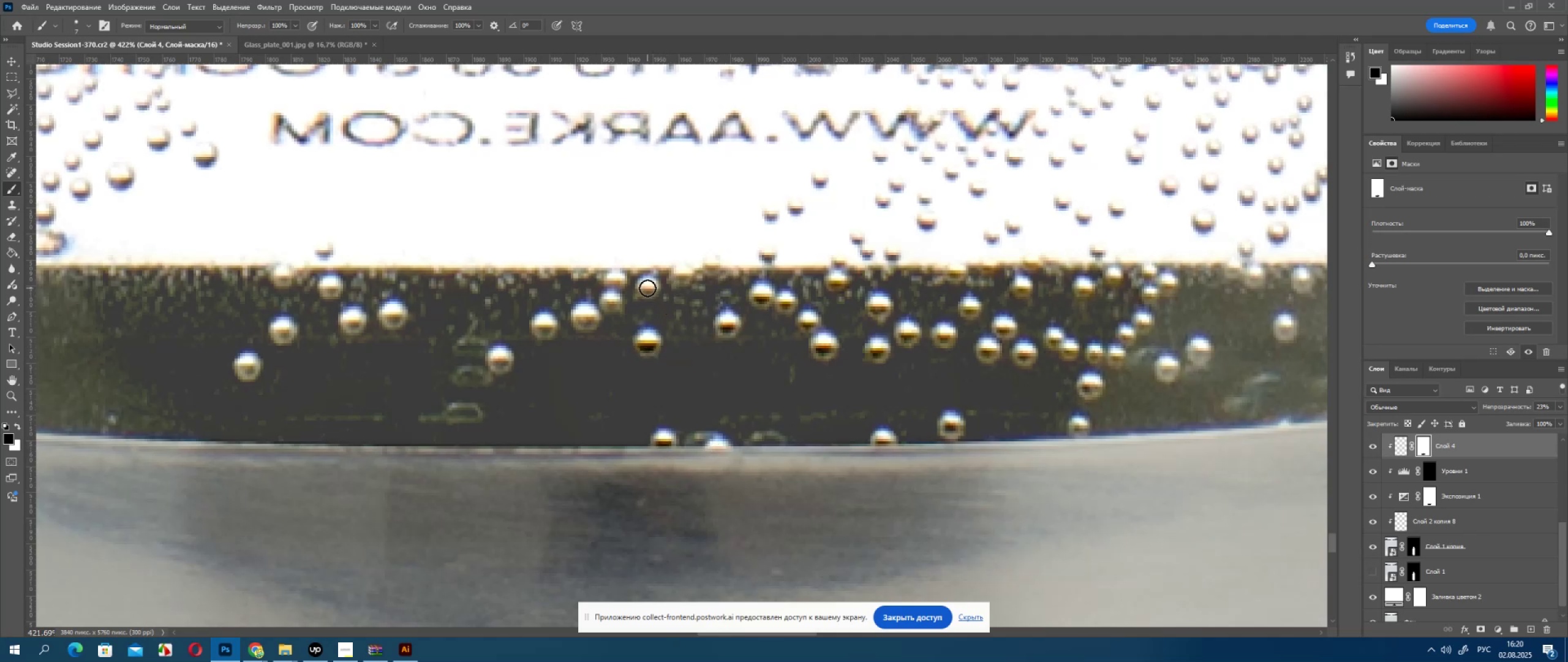 
left_click([647, 288])
 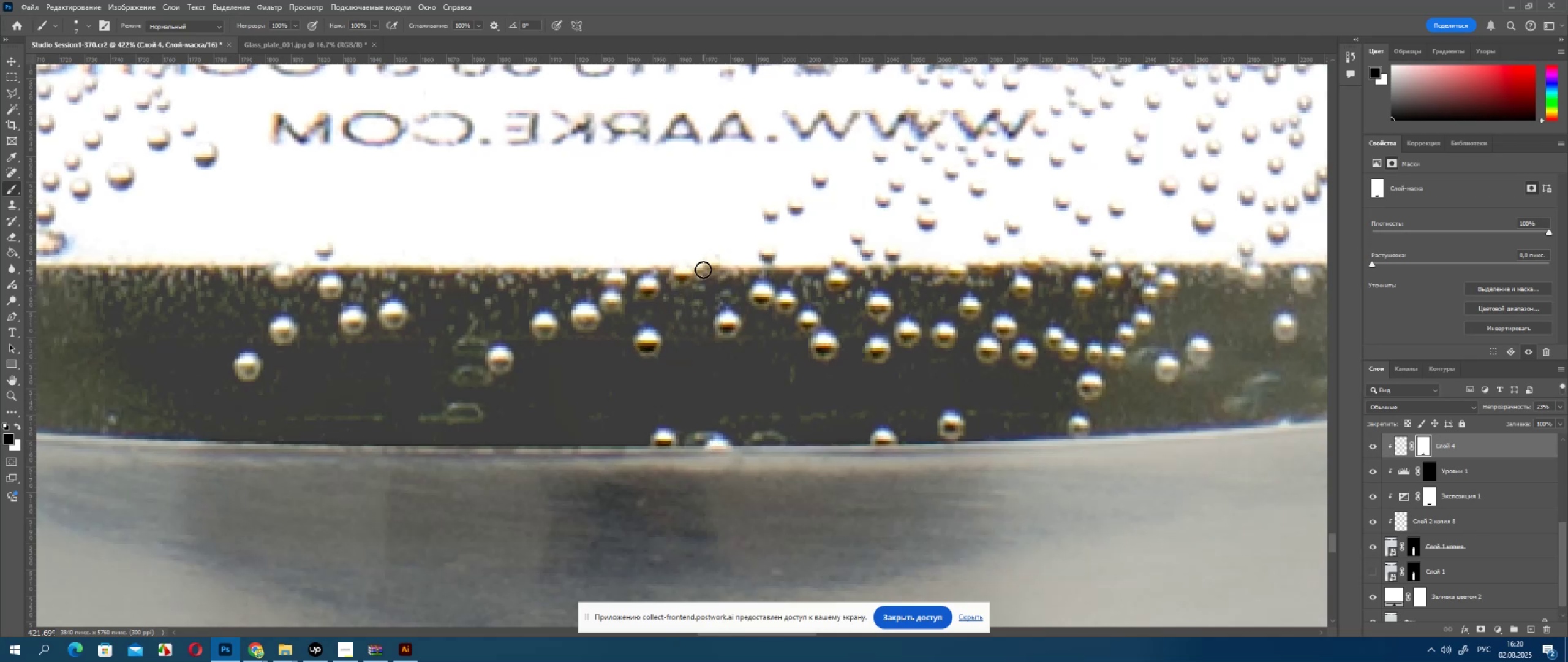 
hold_key(key=Space, duration=0.63)
 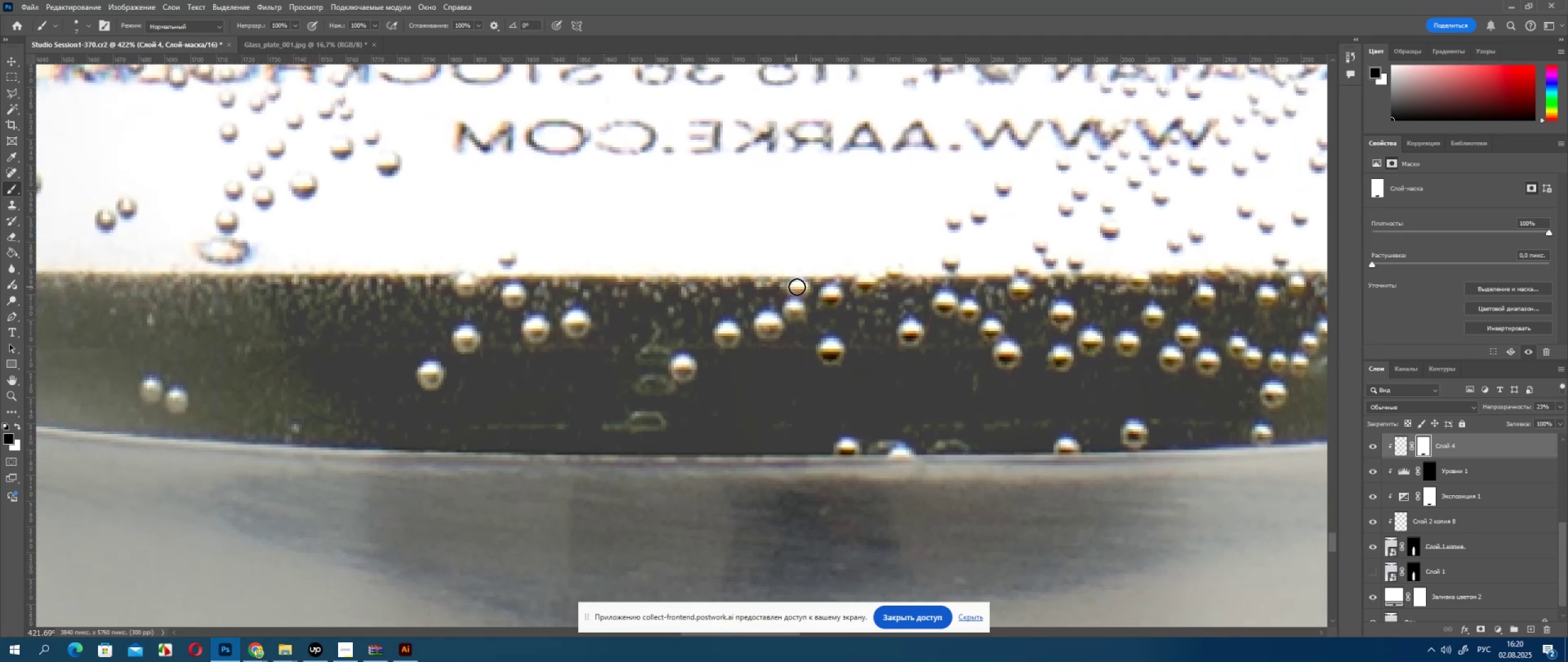 
left_click([797, 287])
 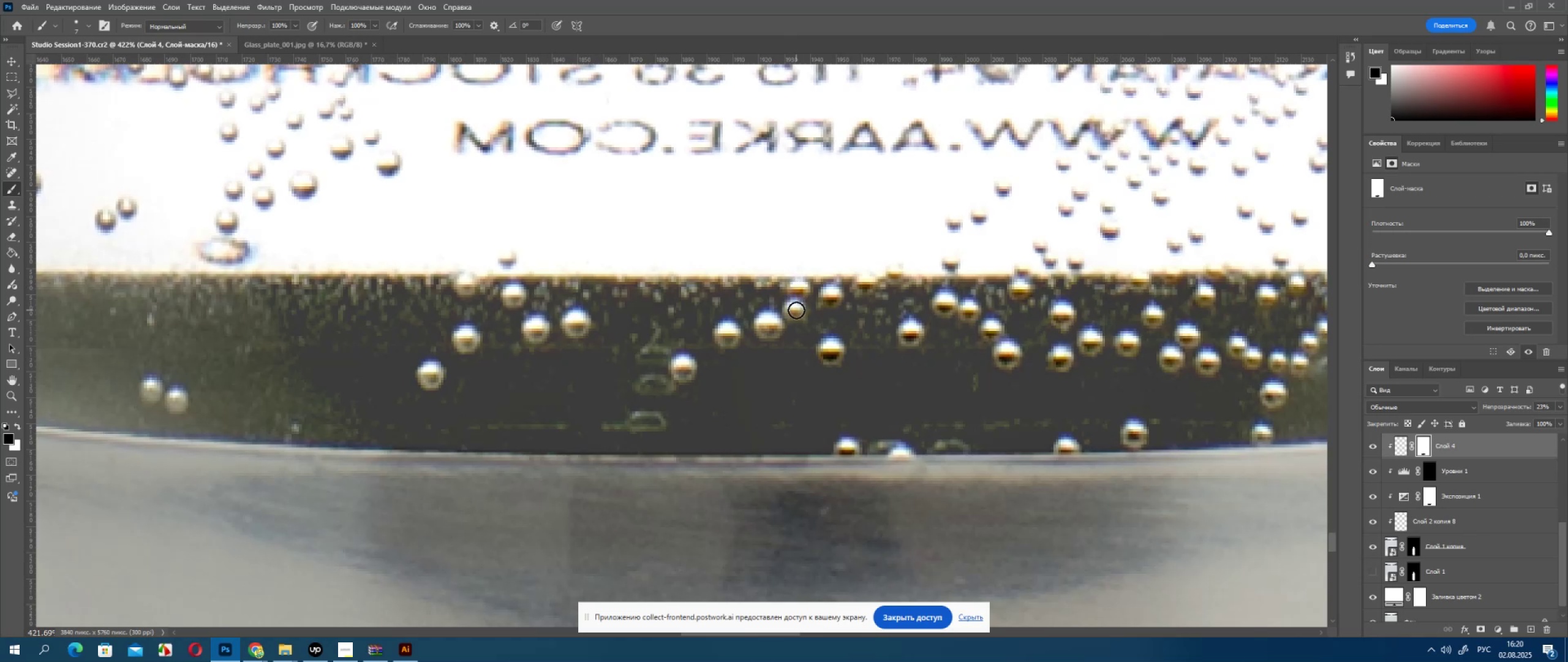 
left_click([796, 310])
 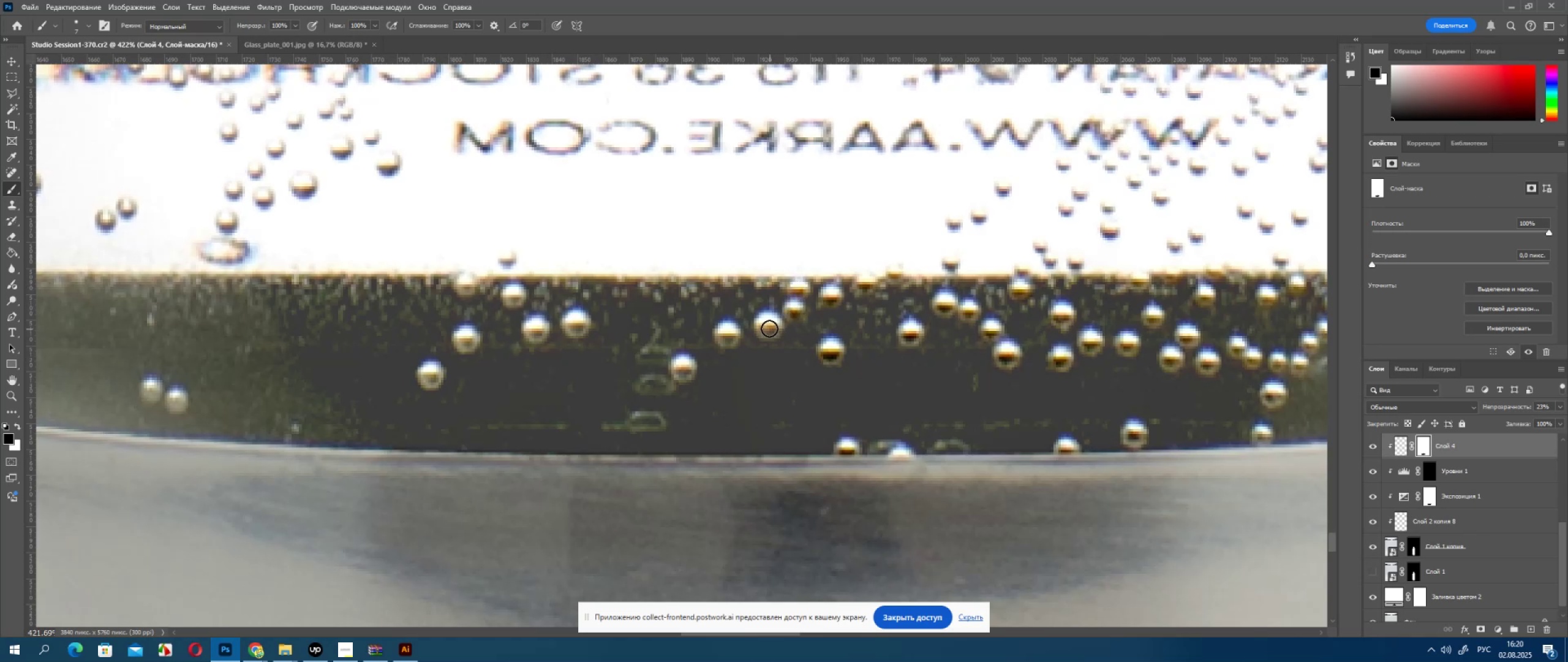 
hold_key(key=AltLeft, duration=0.51)
 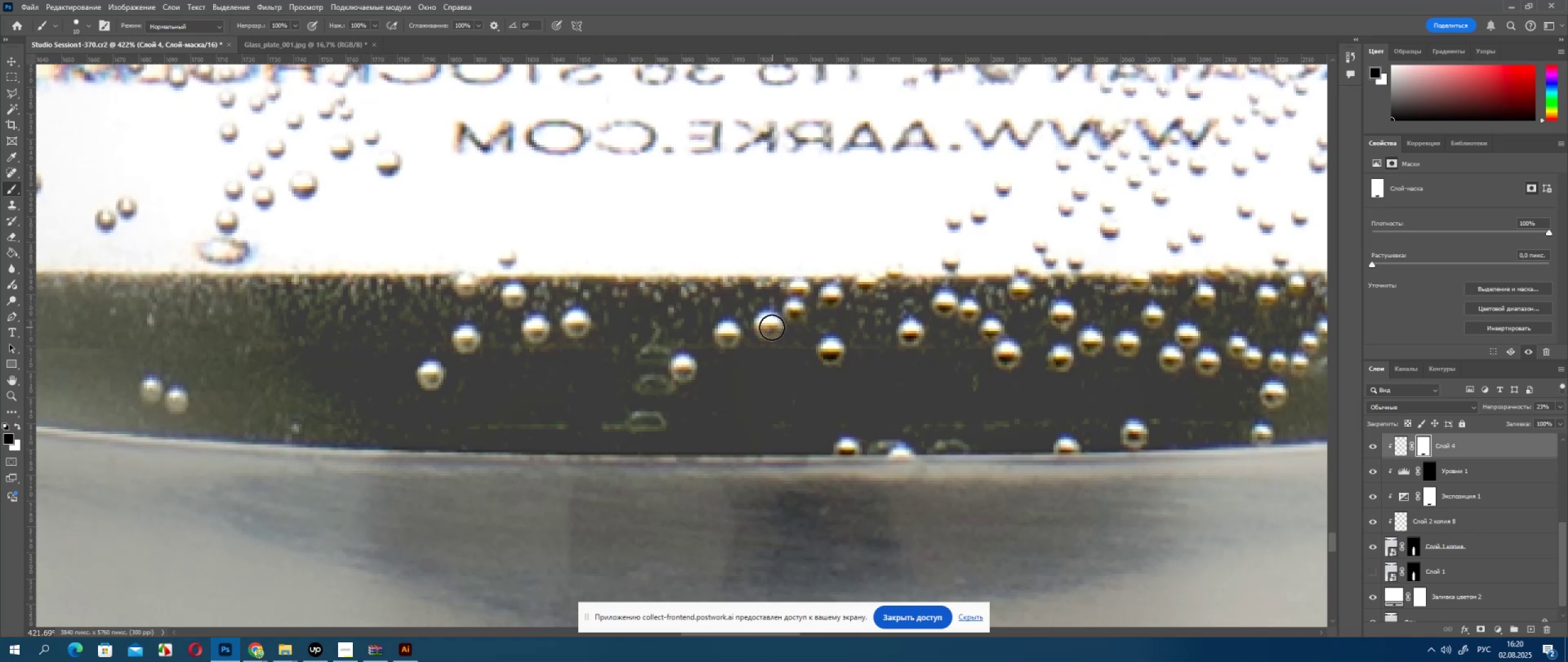 
hold_key(key=AltLeft, duration=0.54)
 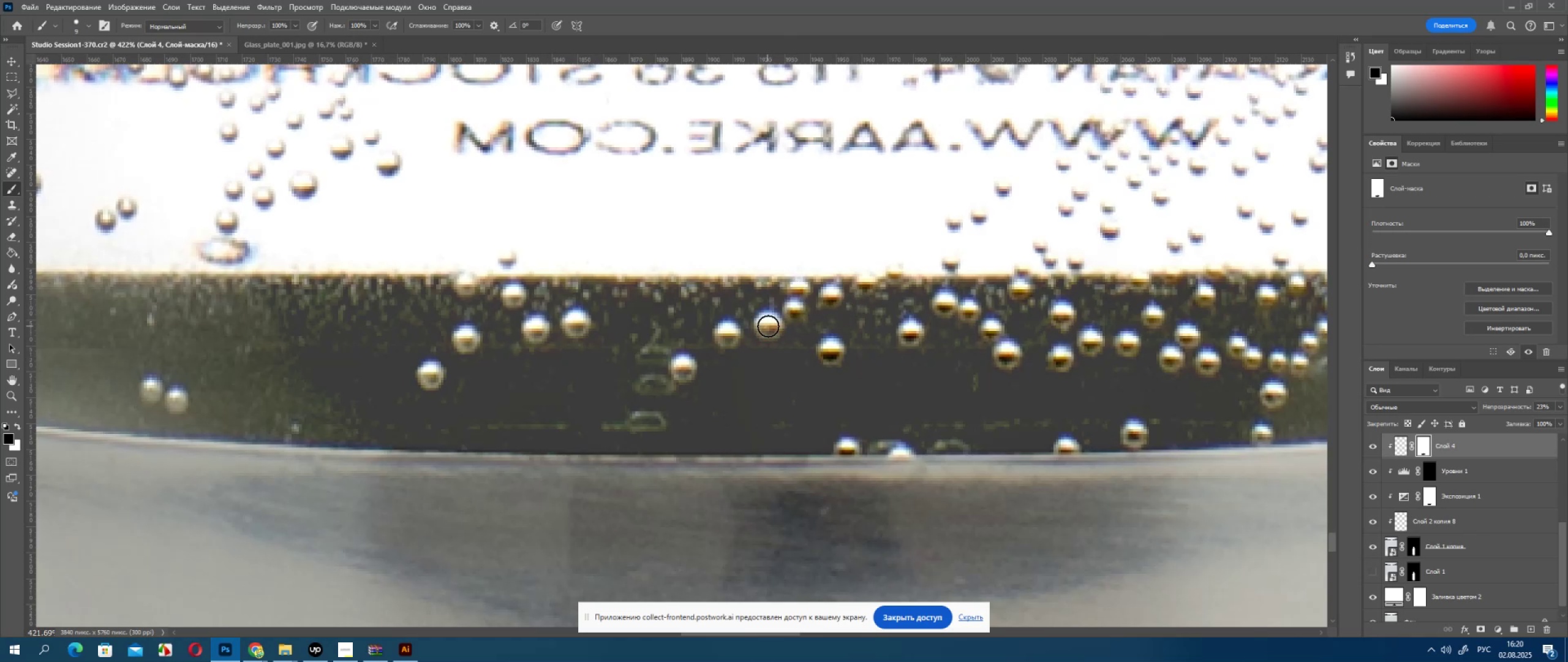 
left_click([768, 326])
 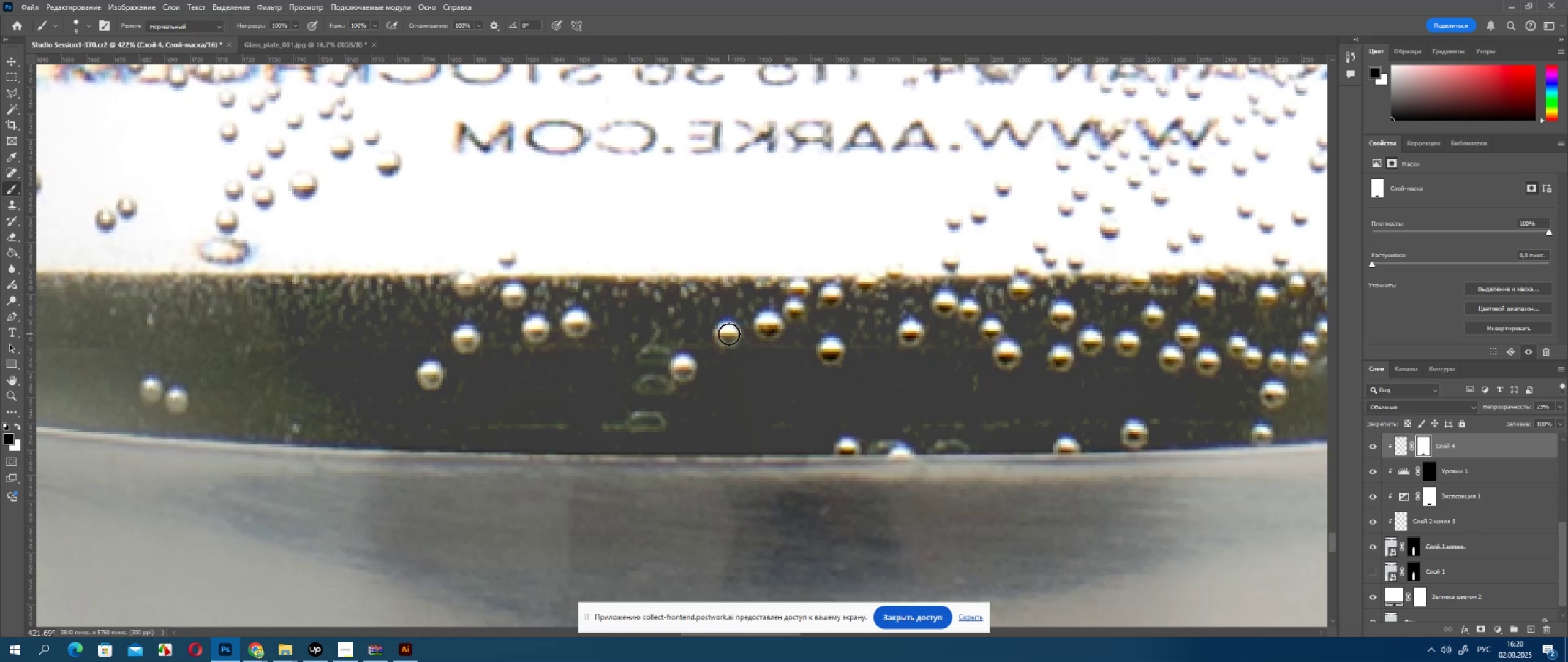 
left_click([728, 334])
 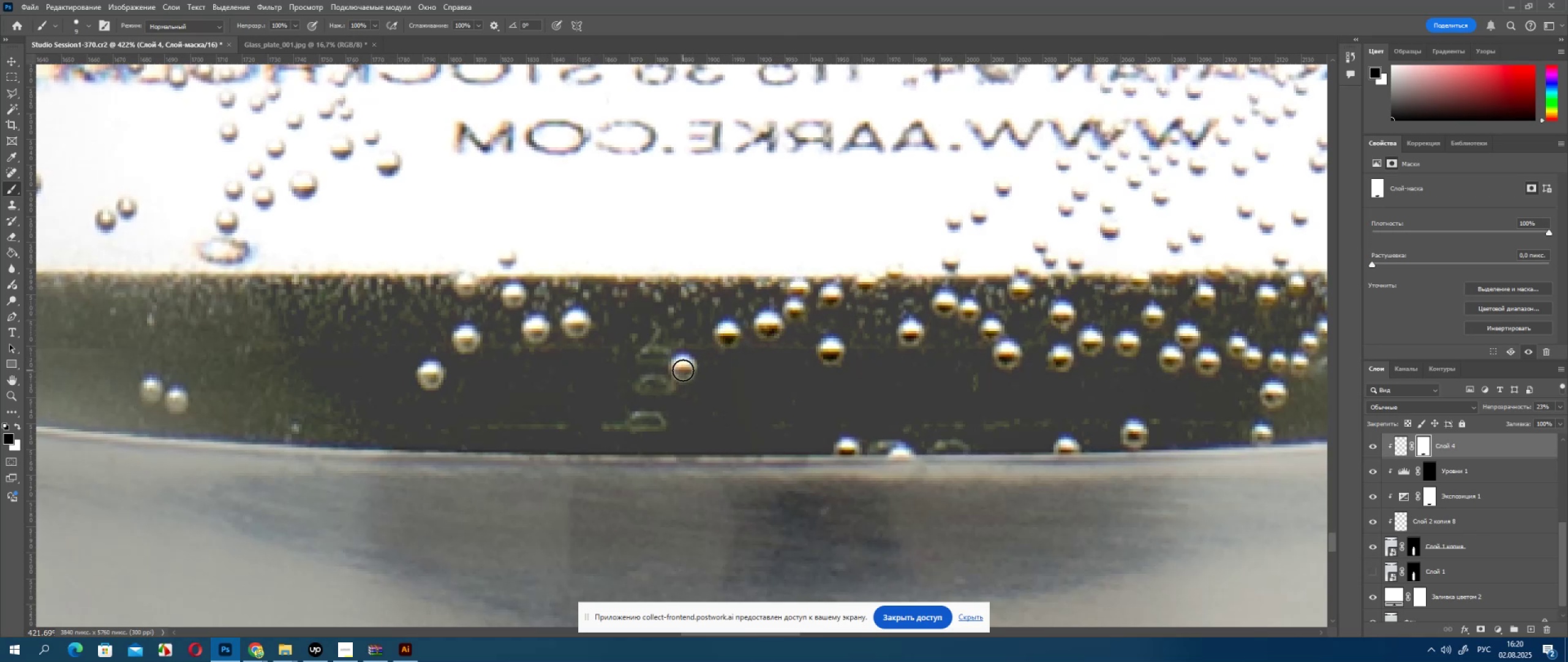 
left_click([684, 370])
 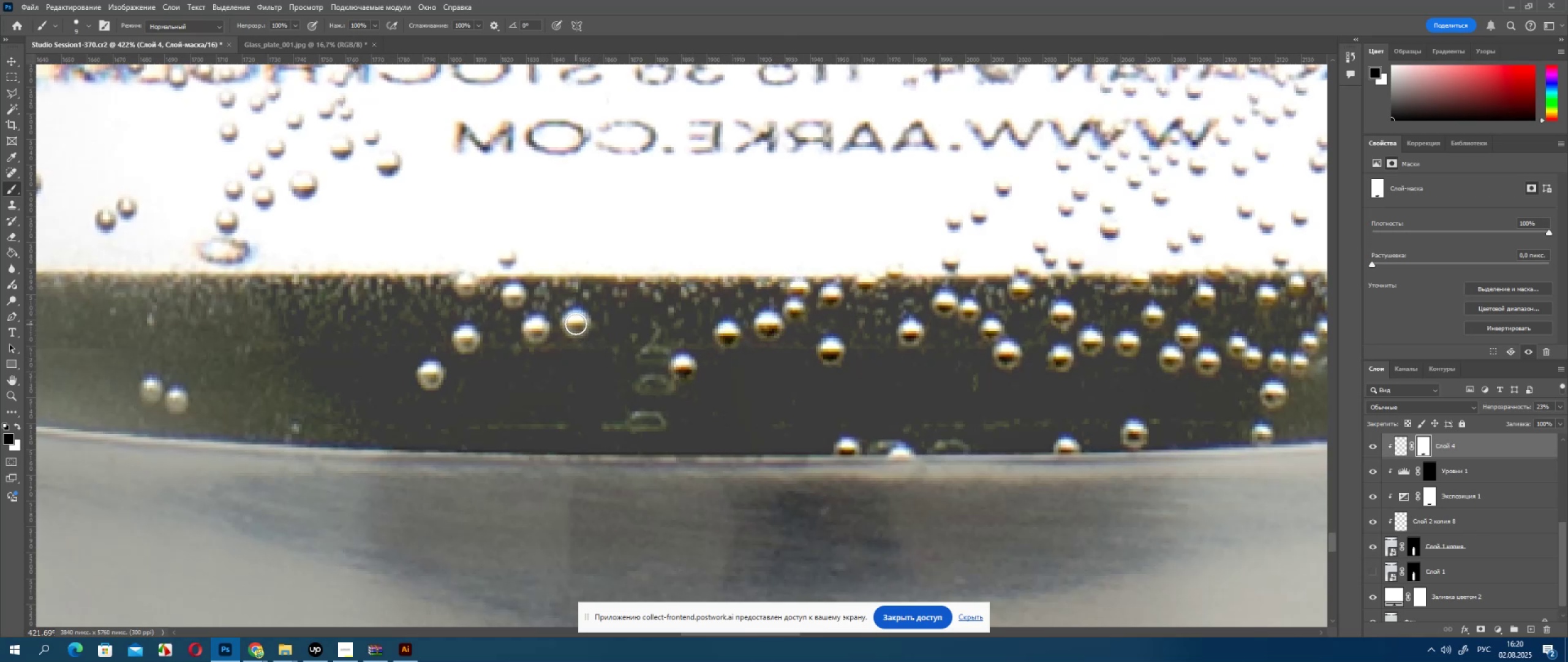 
left_click([576, 324])
 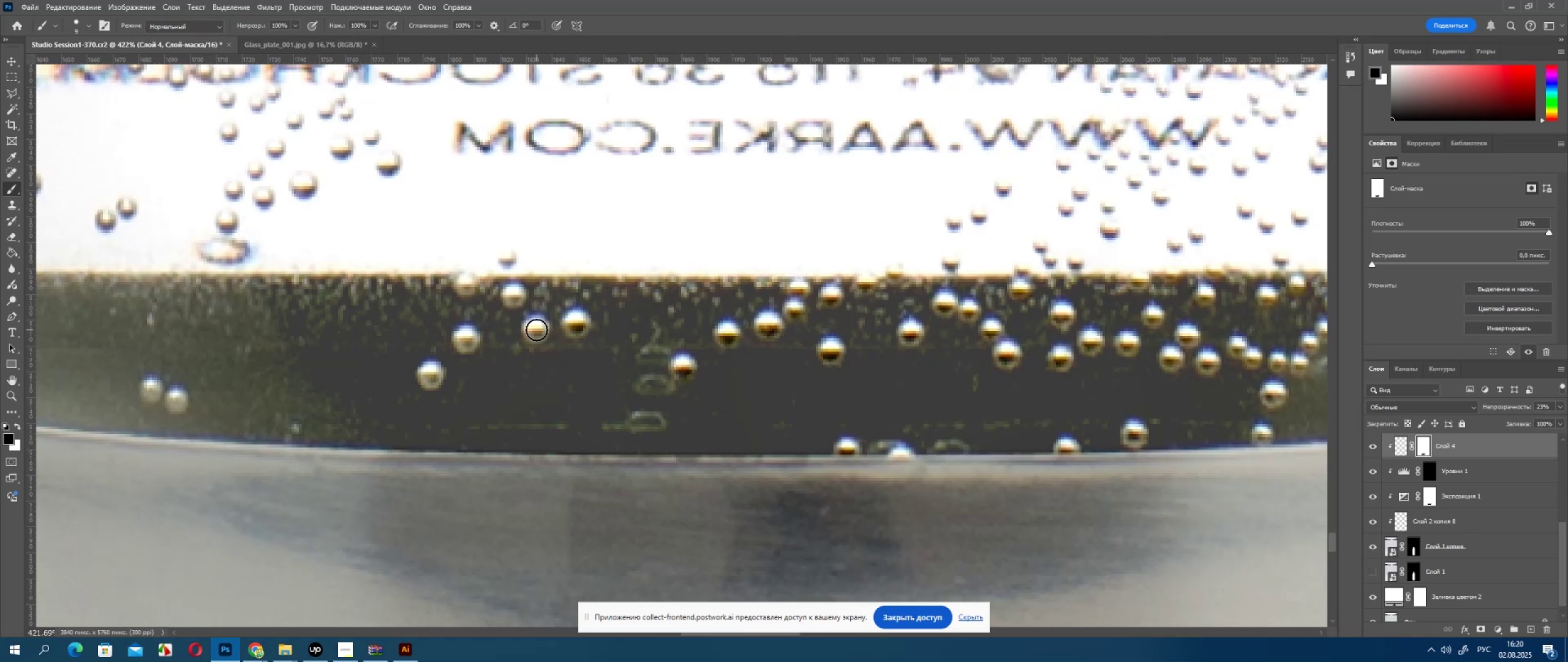 
left_click([536, 330])
 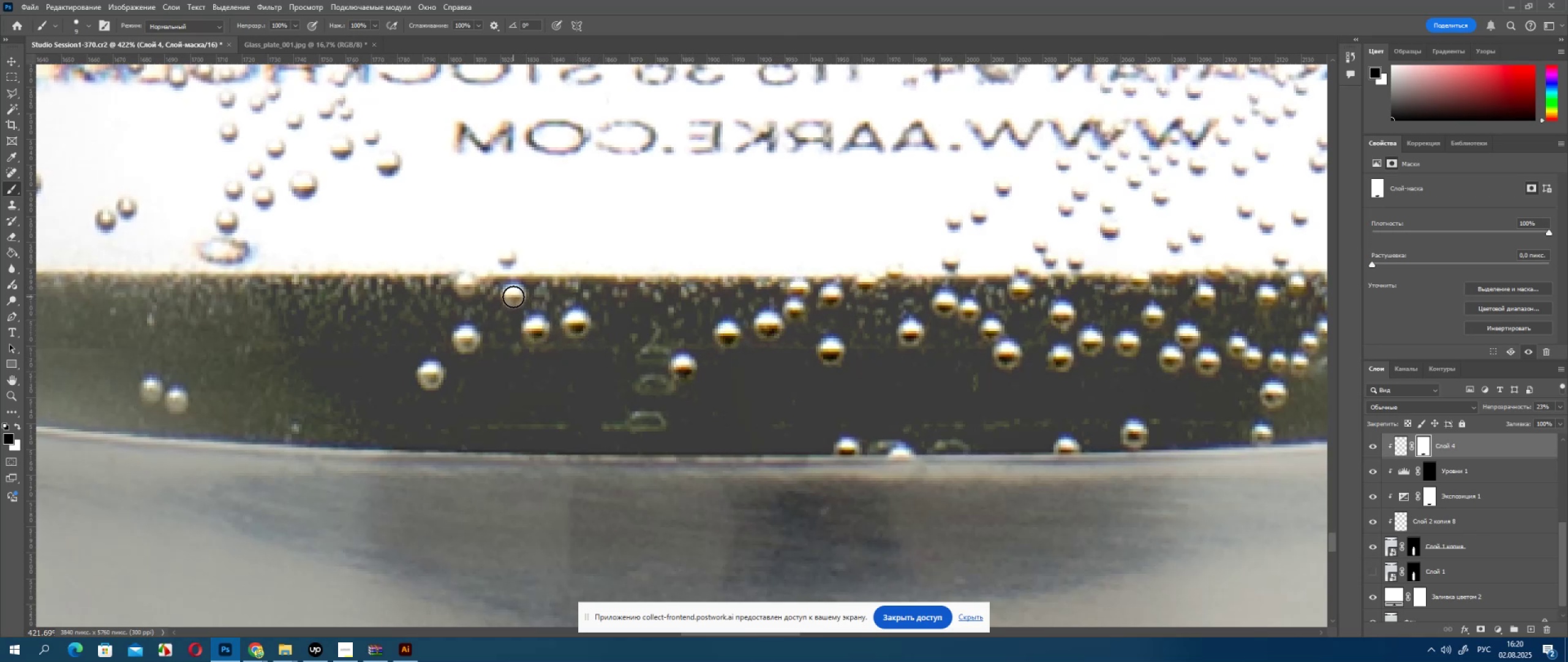 
left_click([513, 297])
 